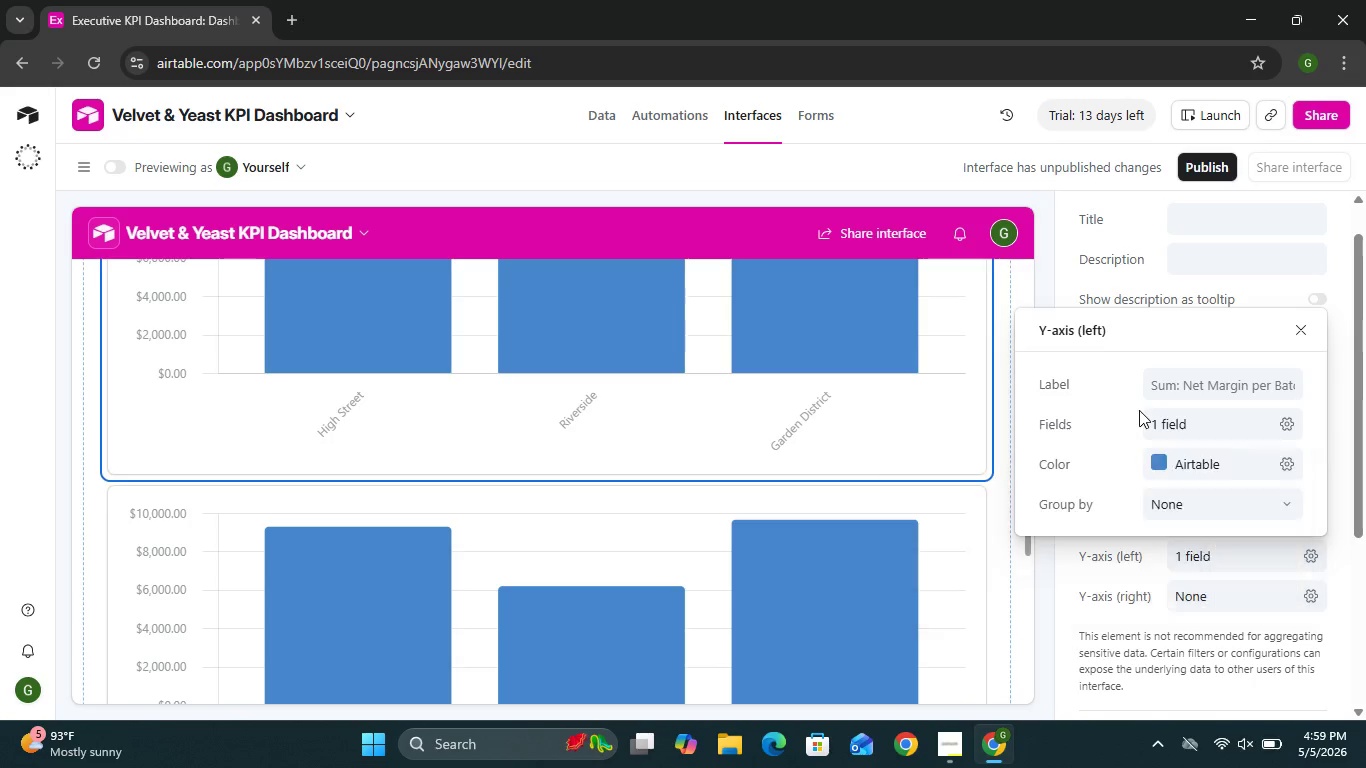 
left_click([1139, 410])
 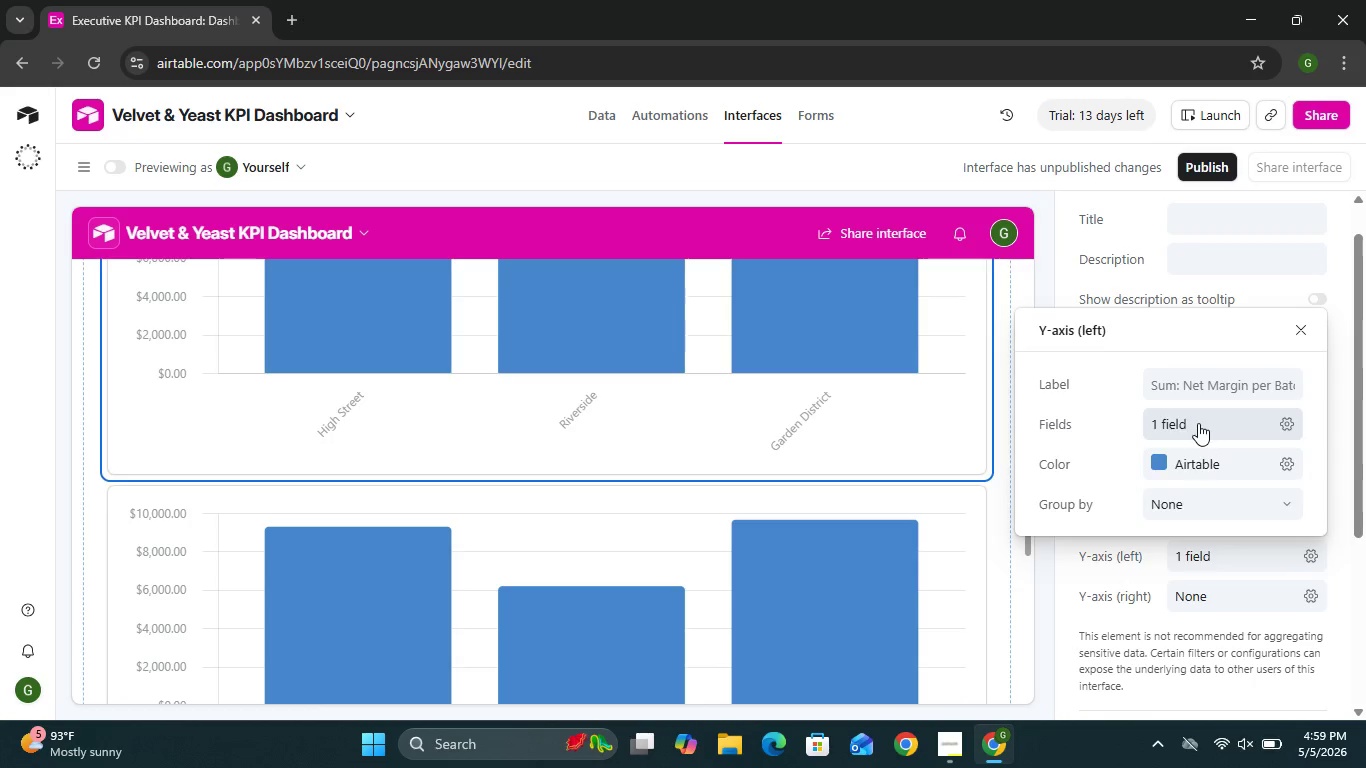 
left_click([1198, 423])
 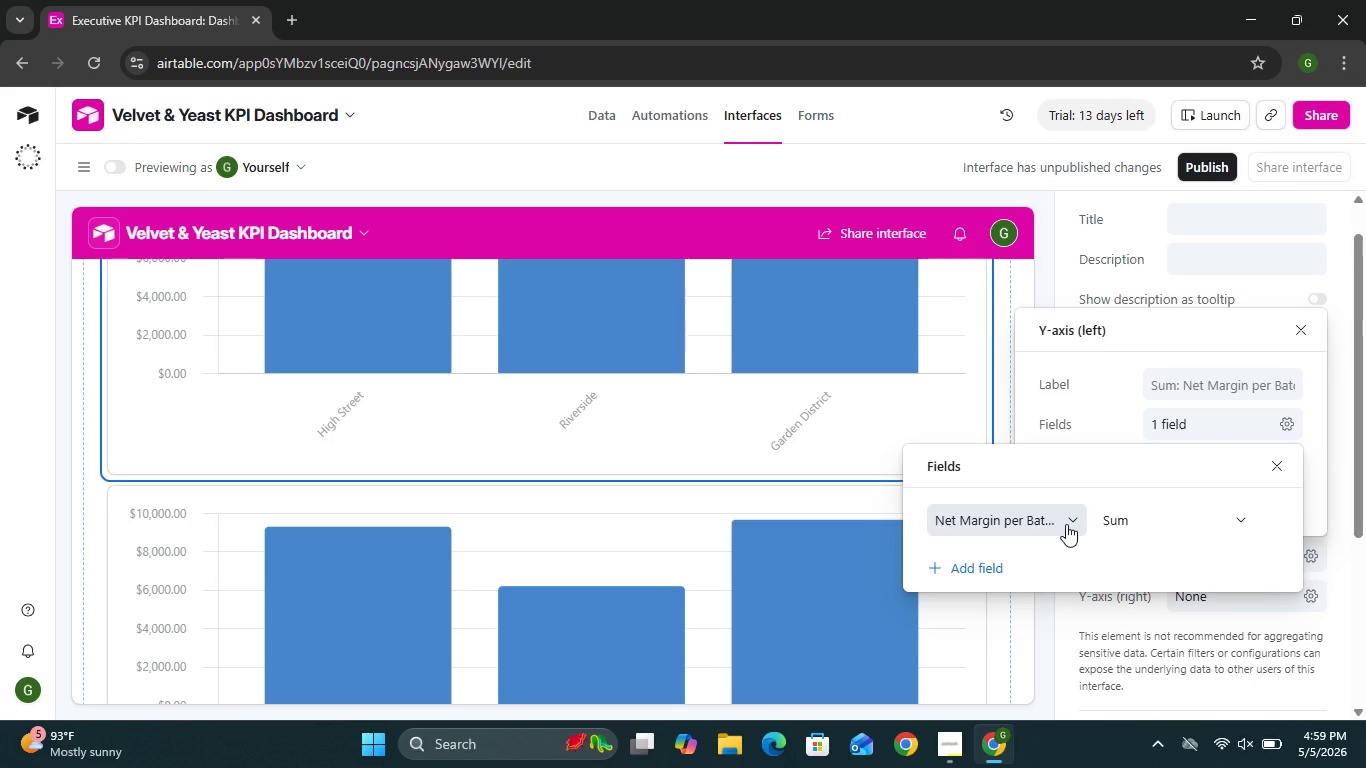 
left_click([1063, 524])
 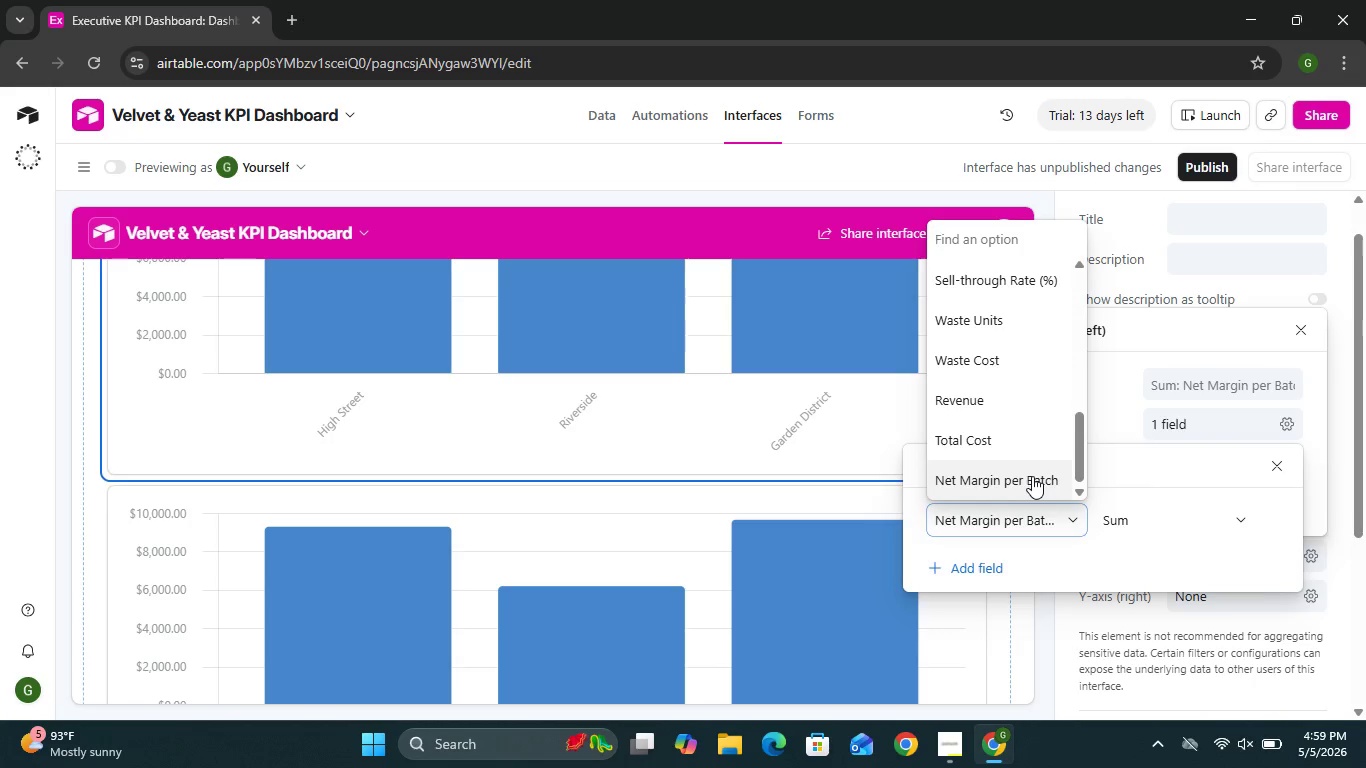 
left_click([1032, 476])
 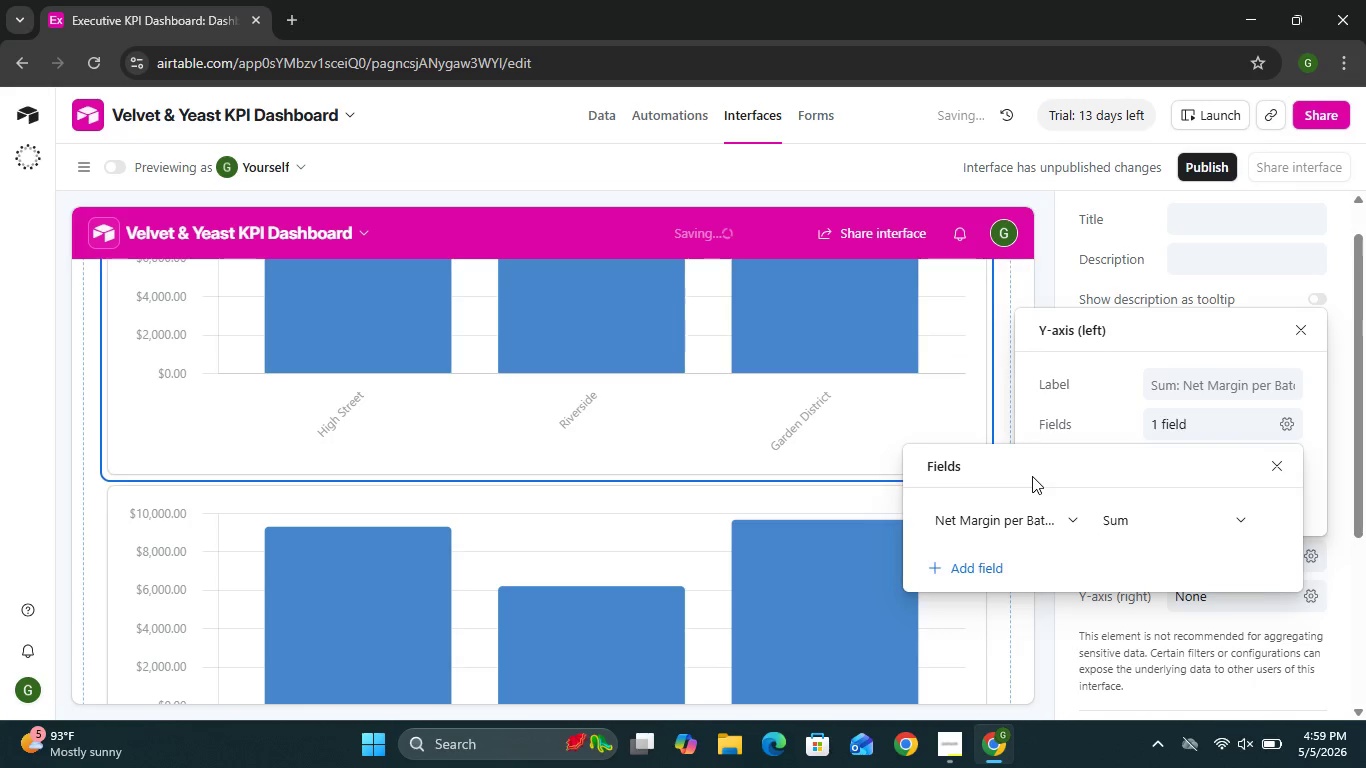 
left_click([1032, 476])
 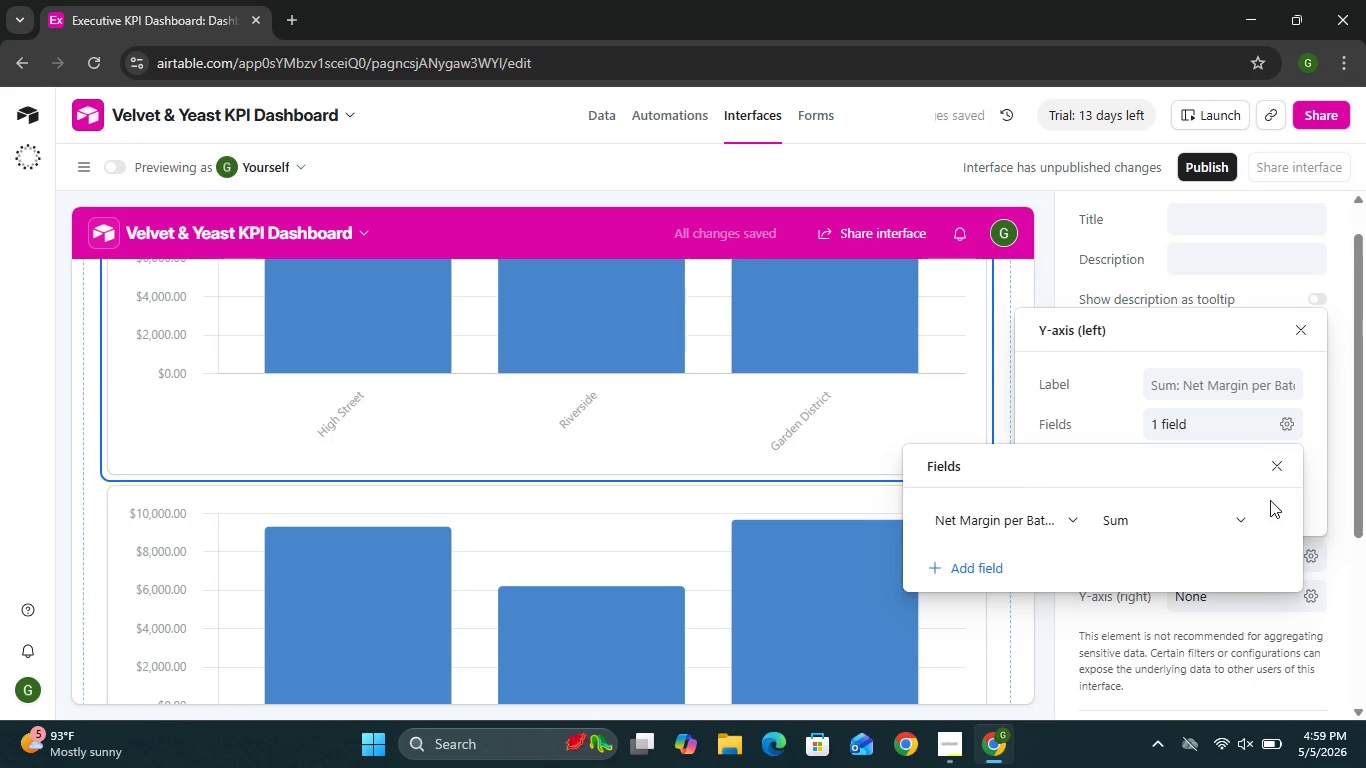 
left_click([1278, 462])
 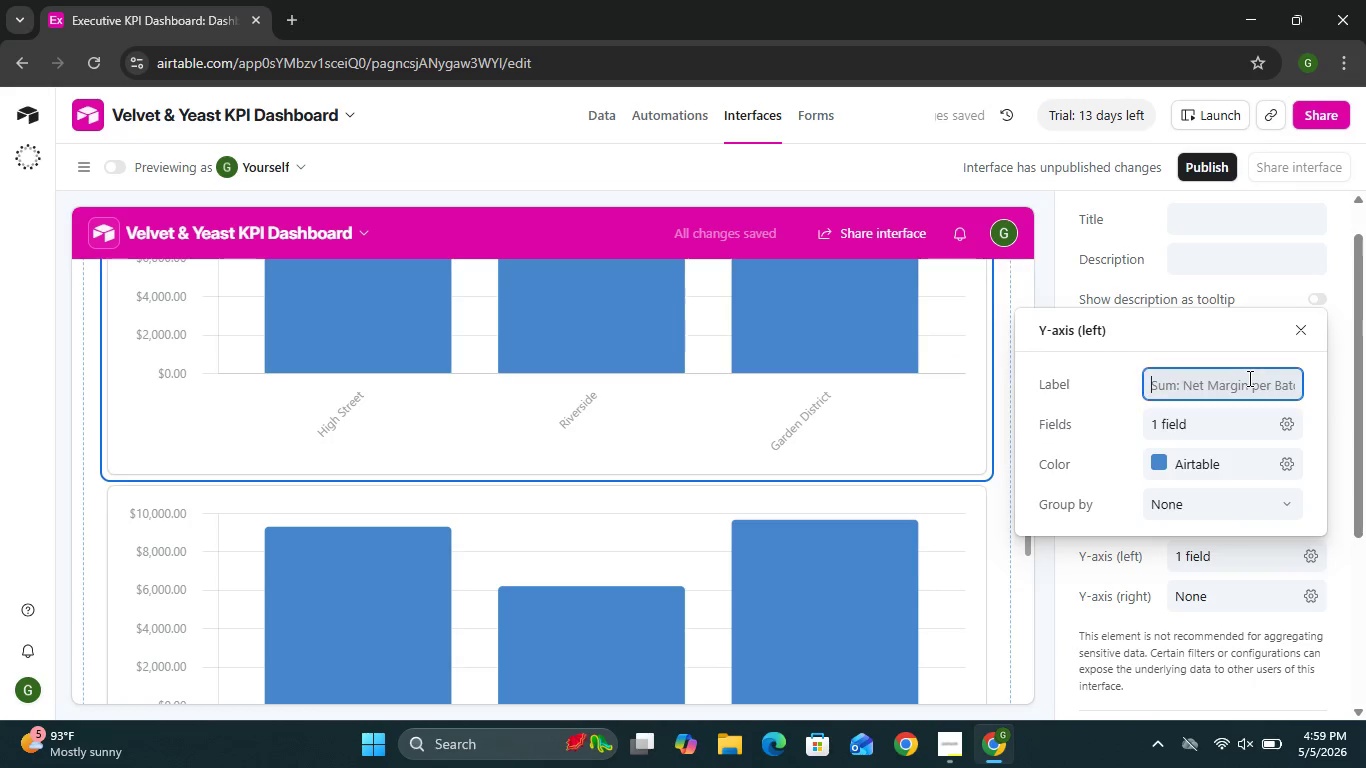 
left_click([1248, 378])
 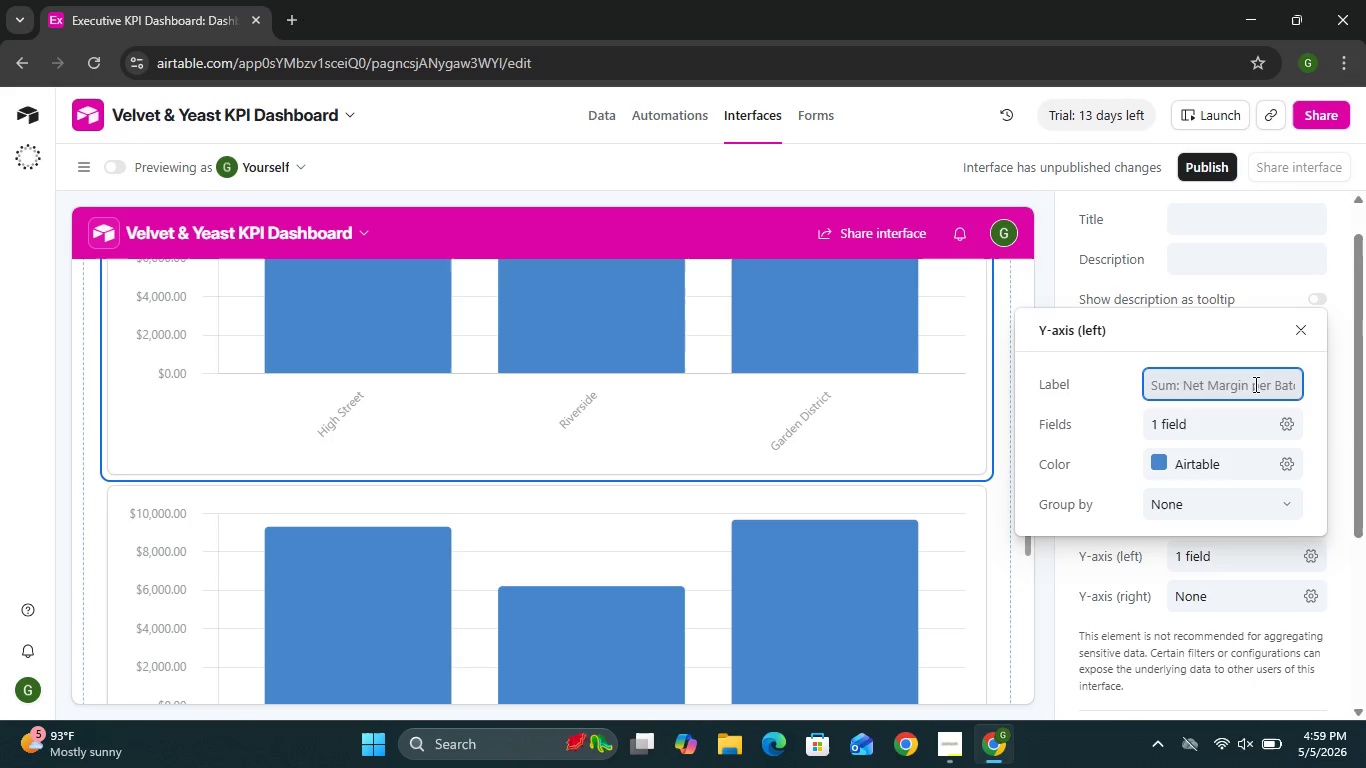 
wait(15.88)
 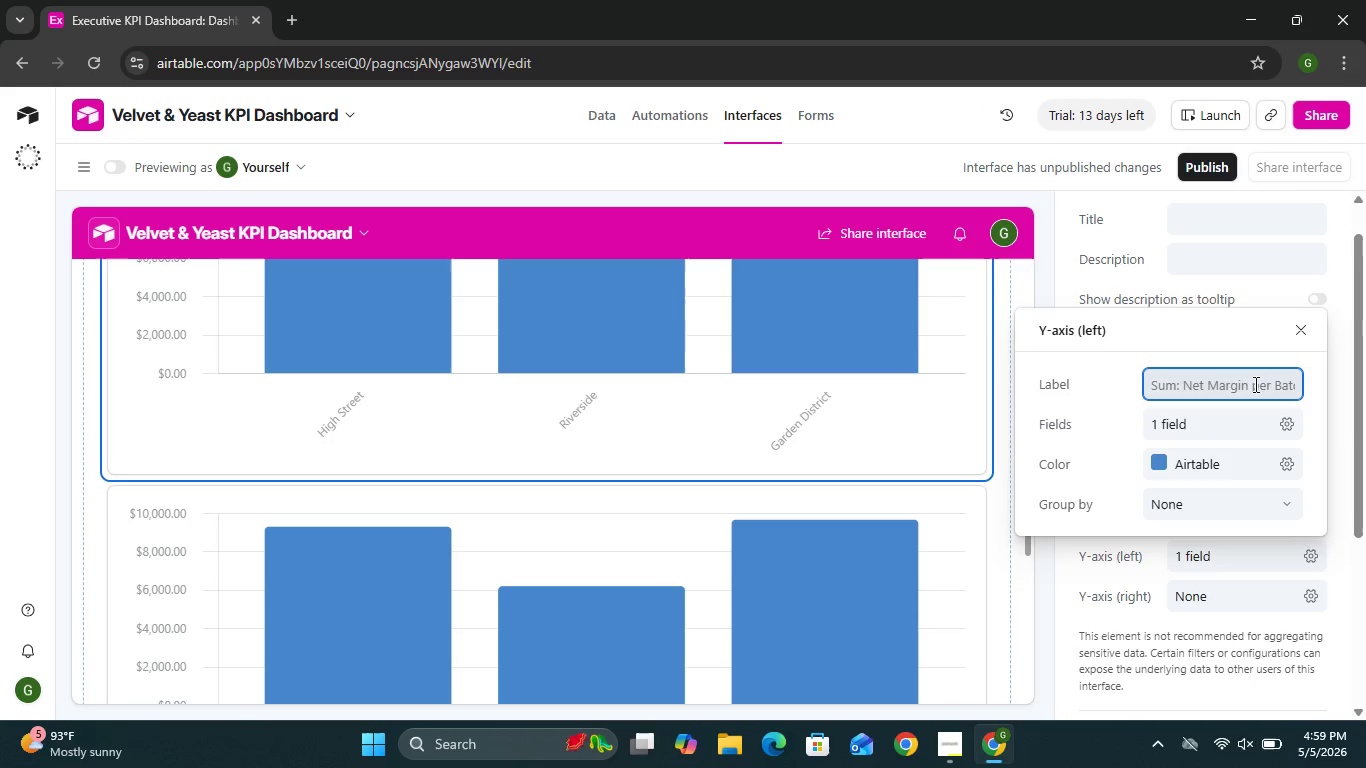 
left_click([1302, 331])
 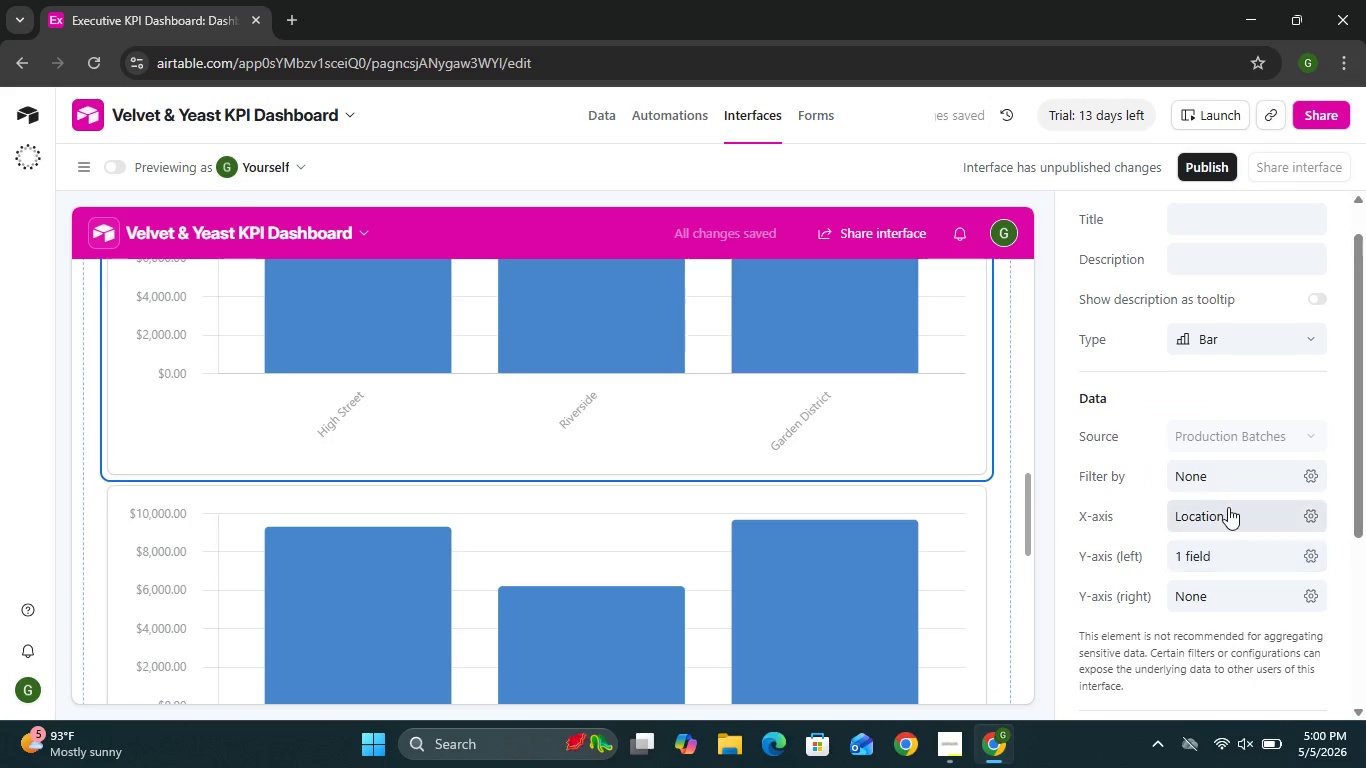 
mouse_move([788, 385])
 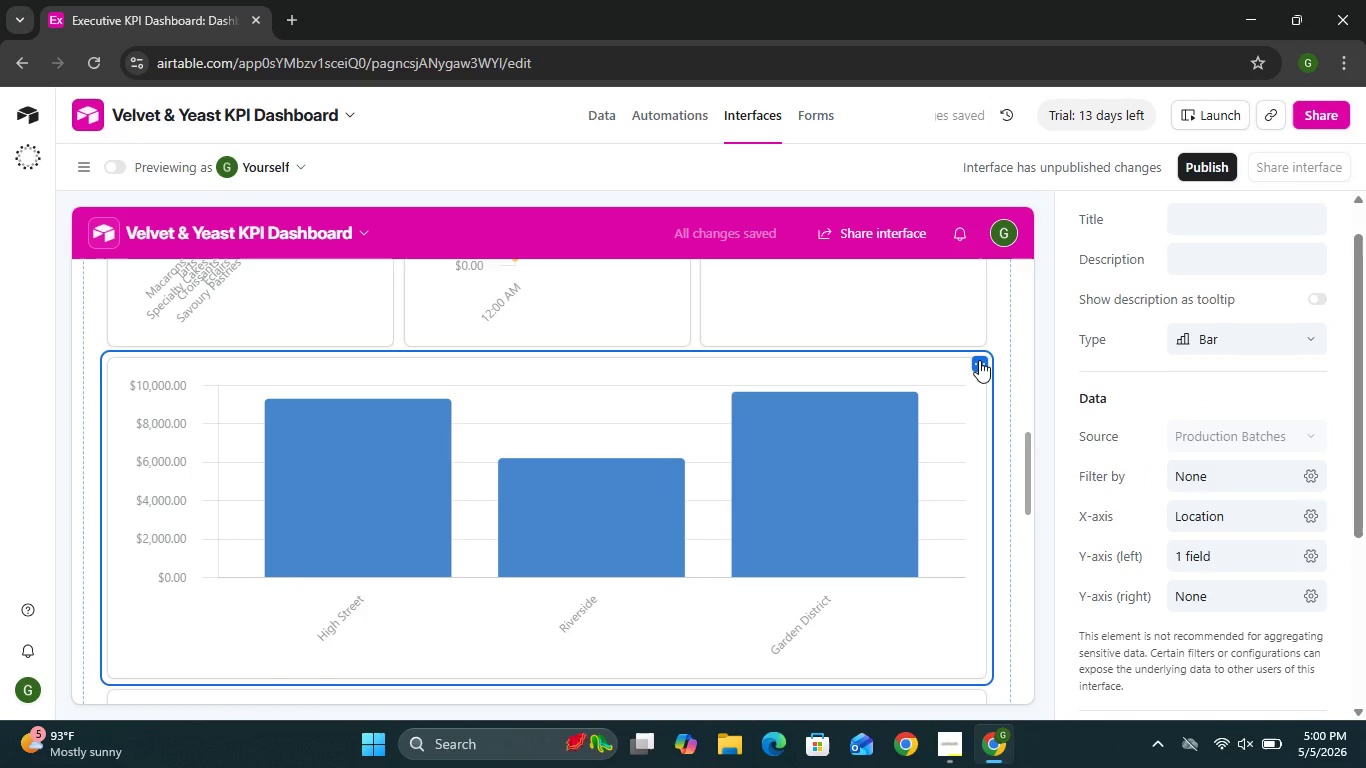 
left_click([979, 360])
 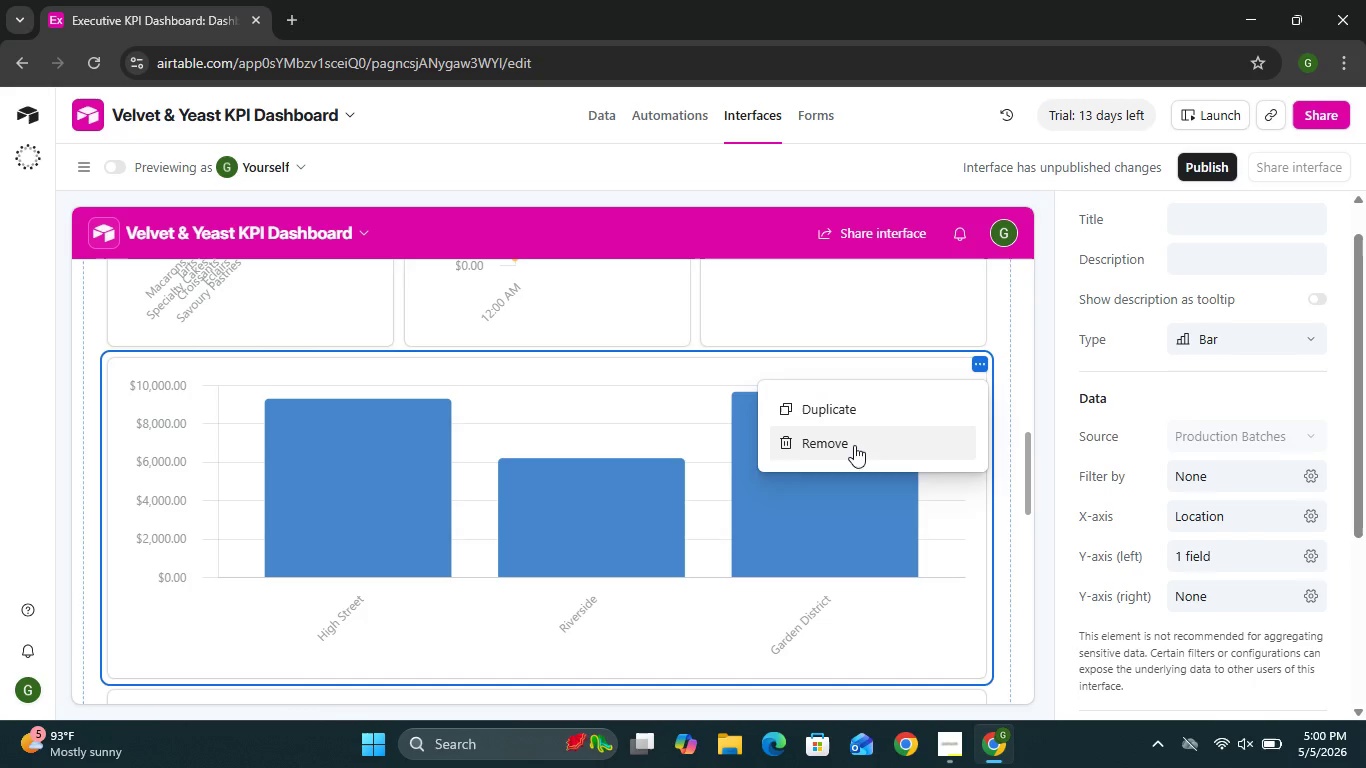 
left_click([854, 445])
 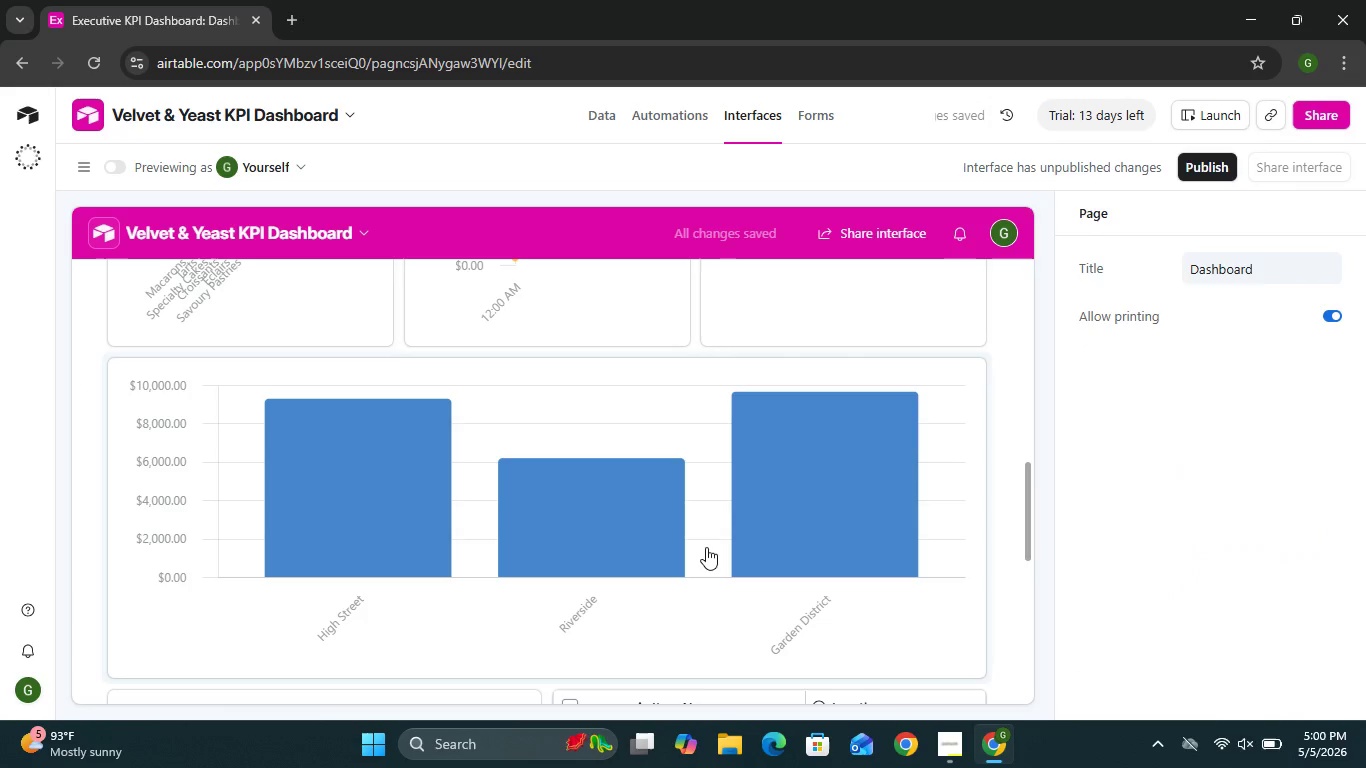 
left_click([706, 547])
 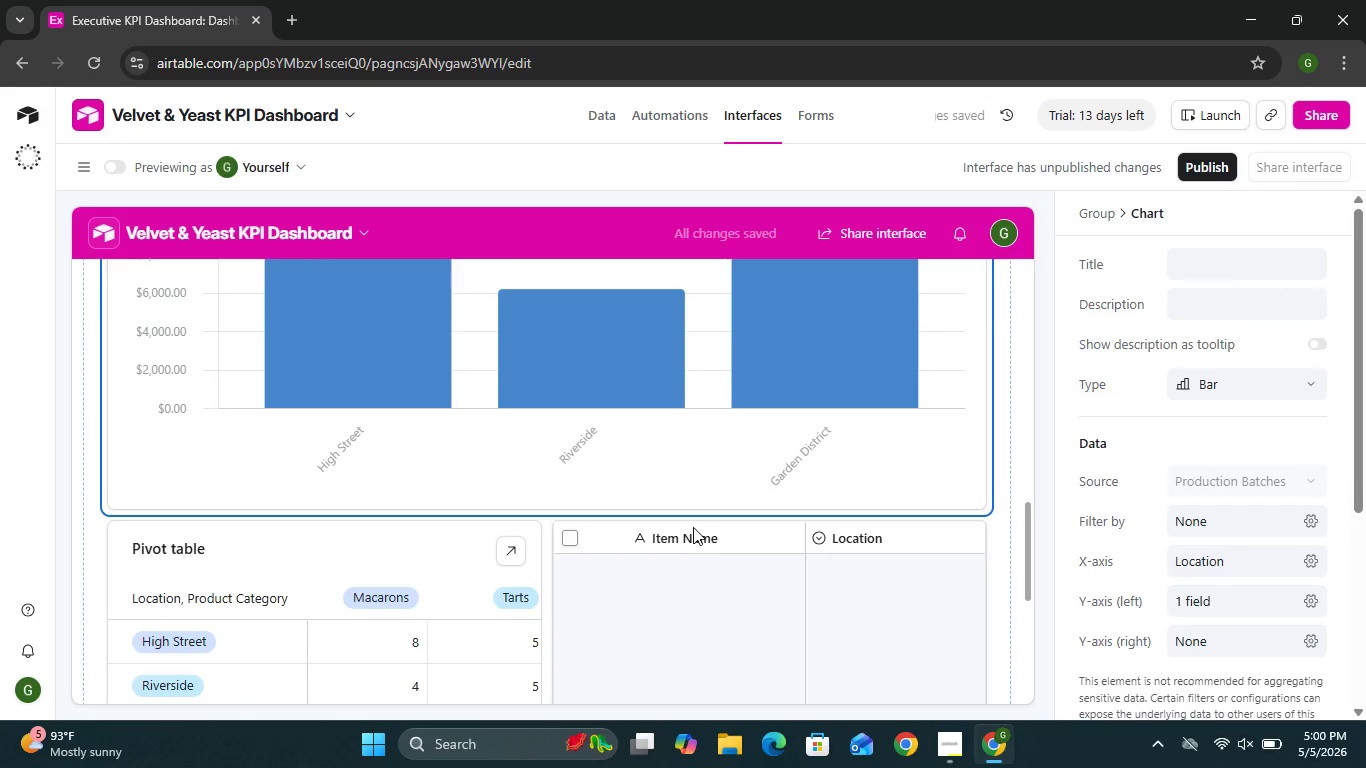 
wait(5.52)
 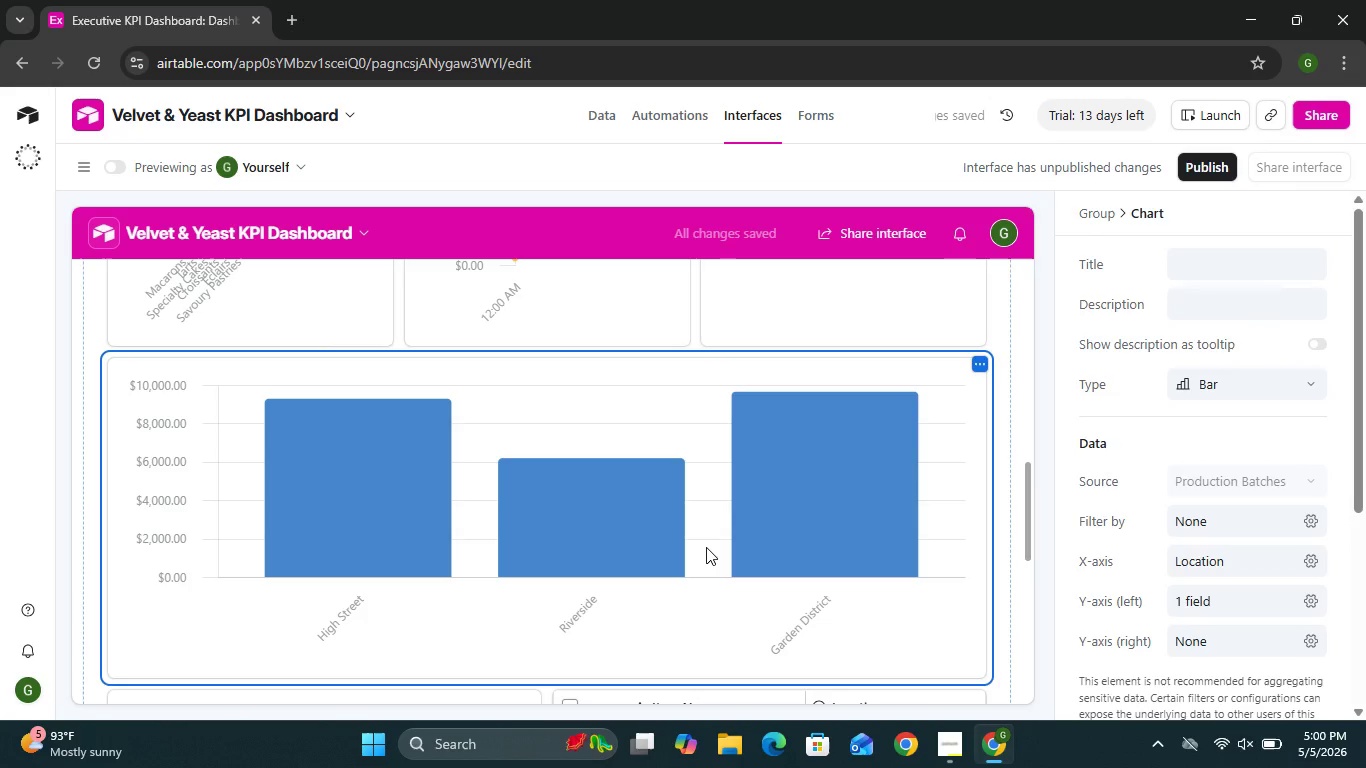 
left_click([693, 527])
 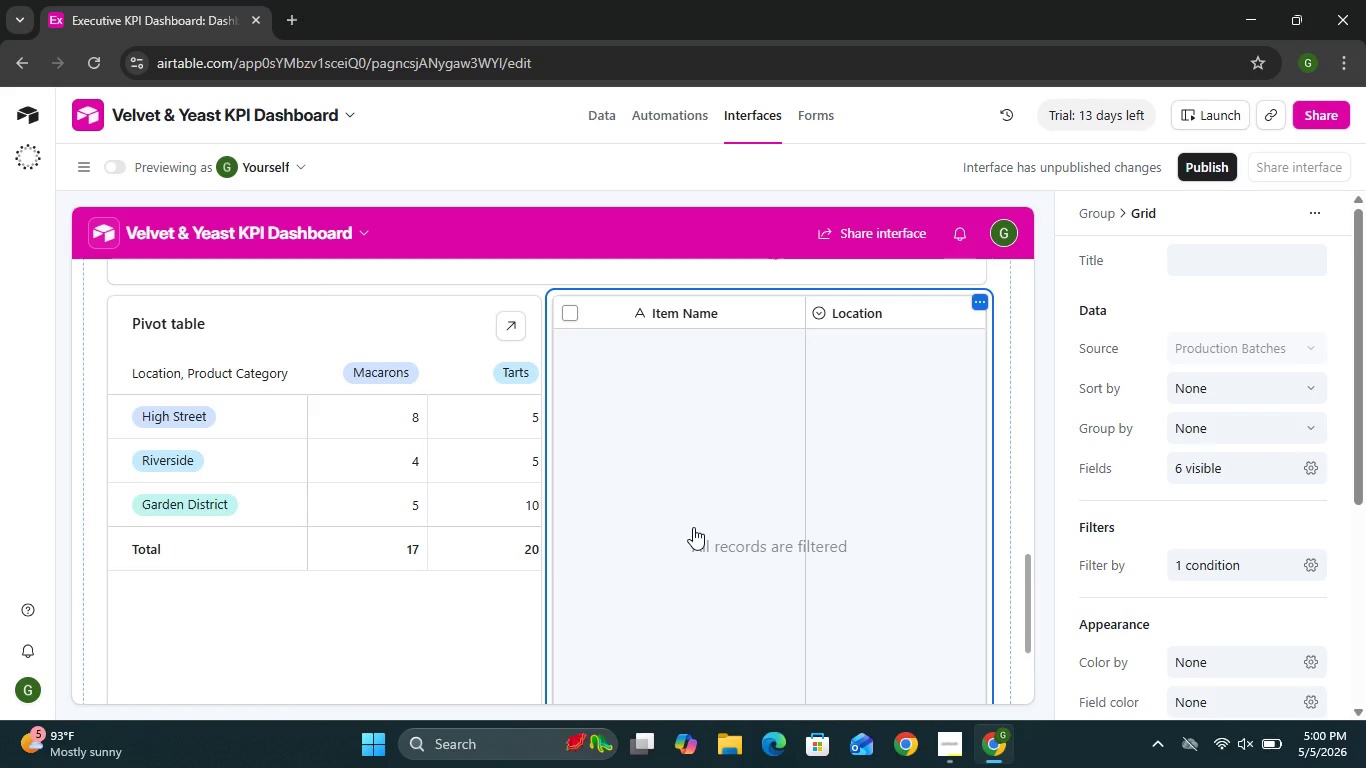 
left_click([692, 486])
 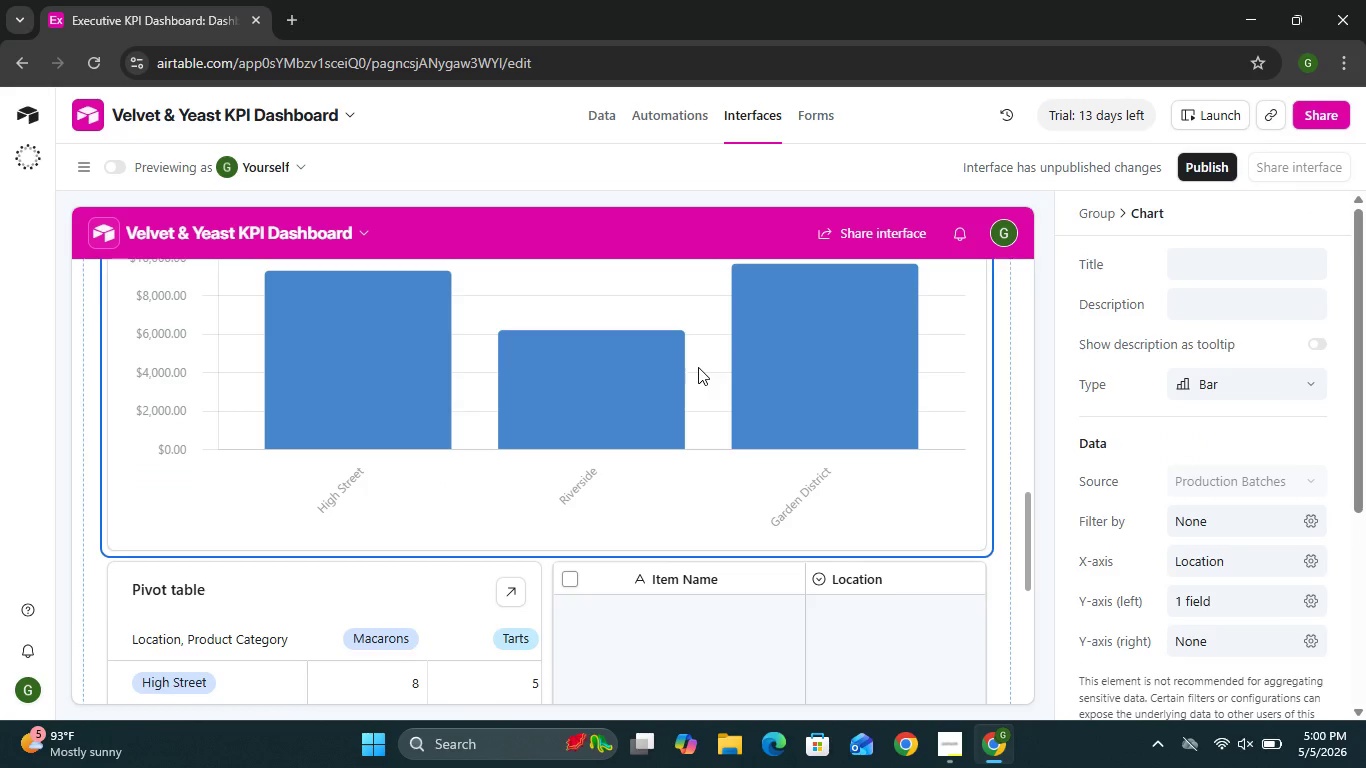 
wait(13.73)
 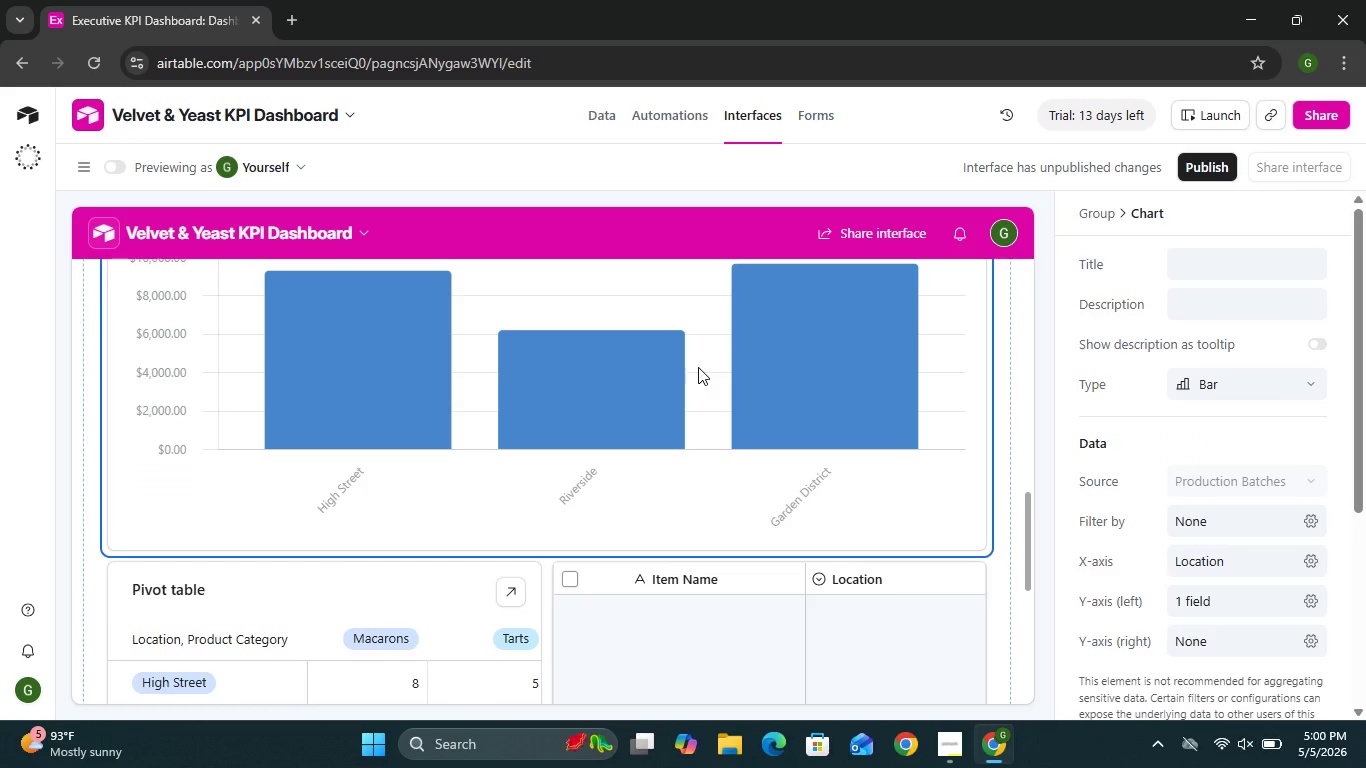 
double_click([697, 377])
 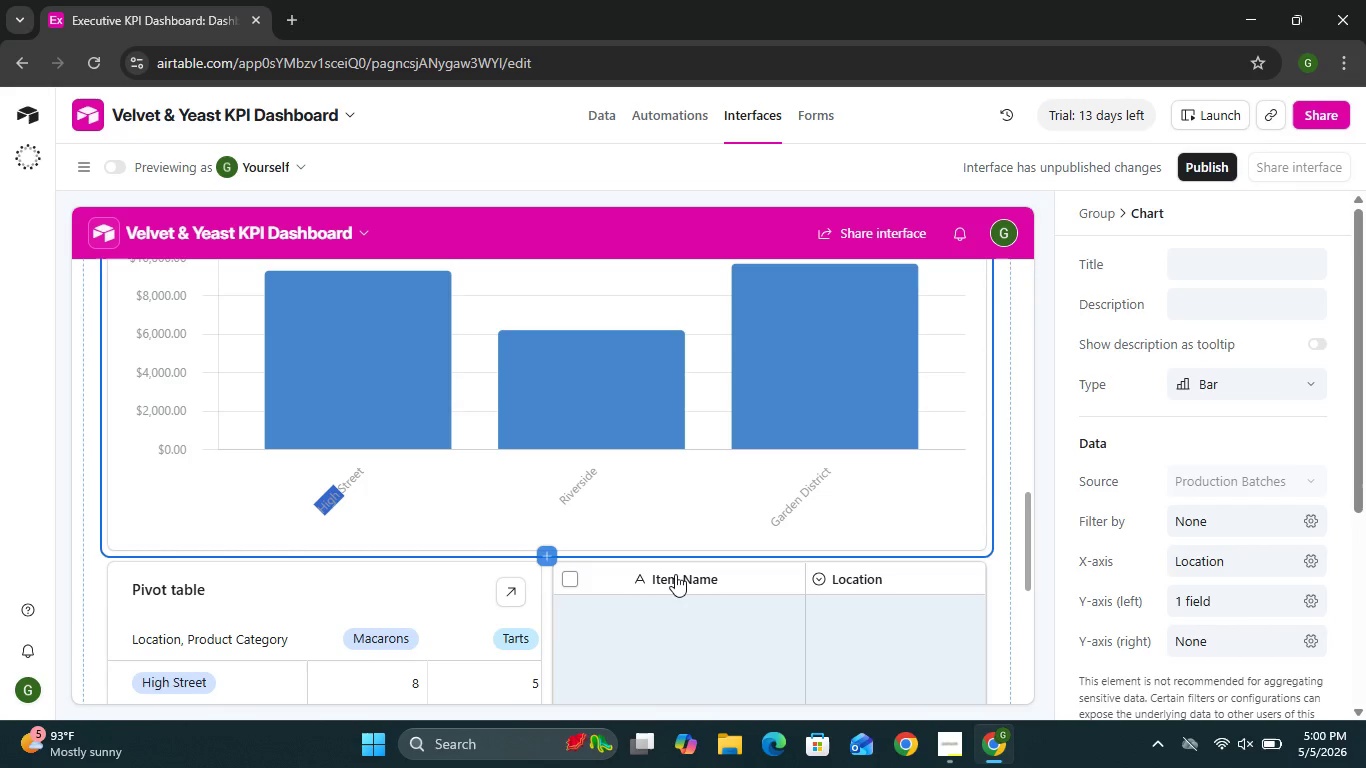 
left_click([666, 630])
 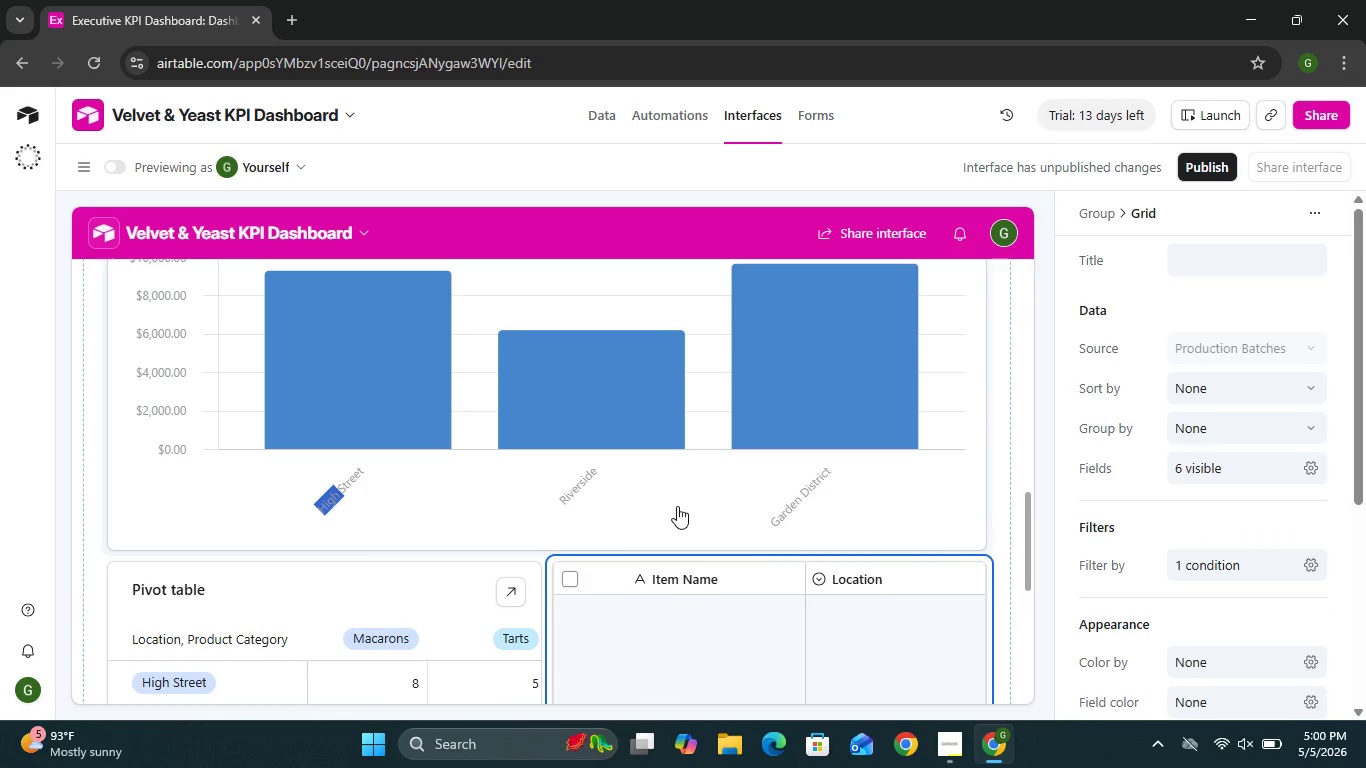 
left_click([677, 506])
 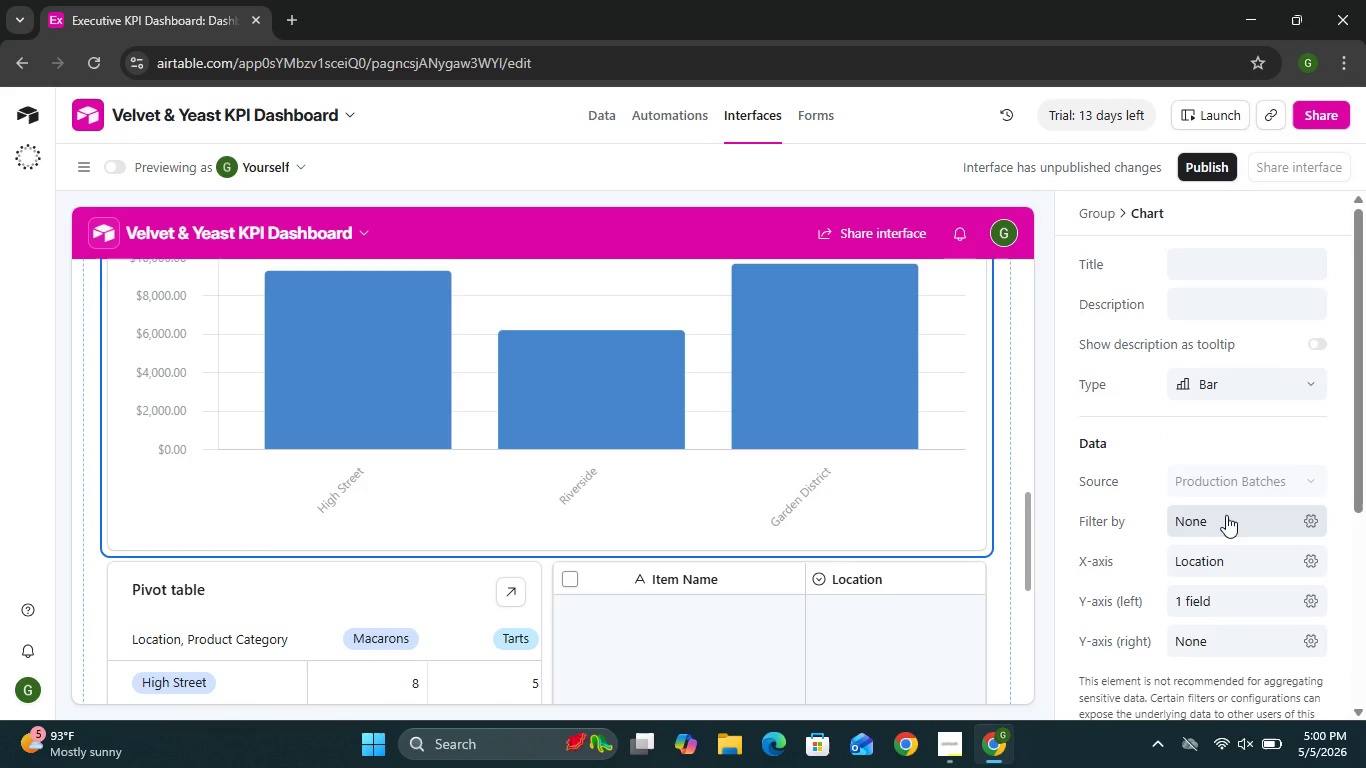 
wait(13.48)
 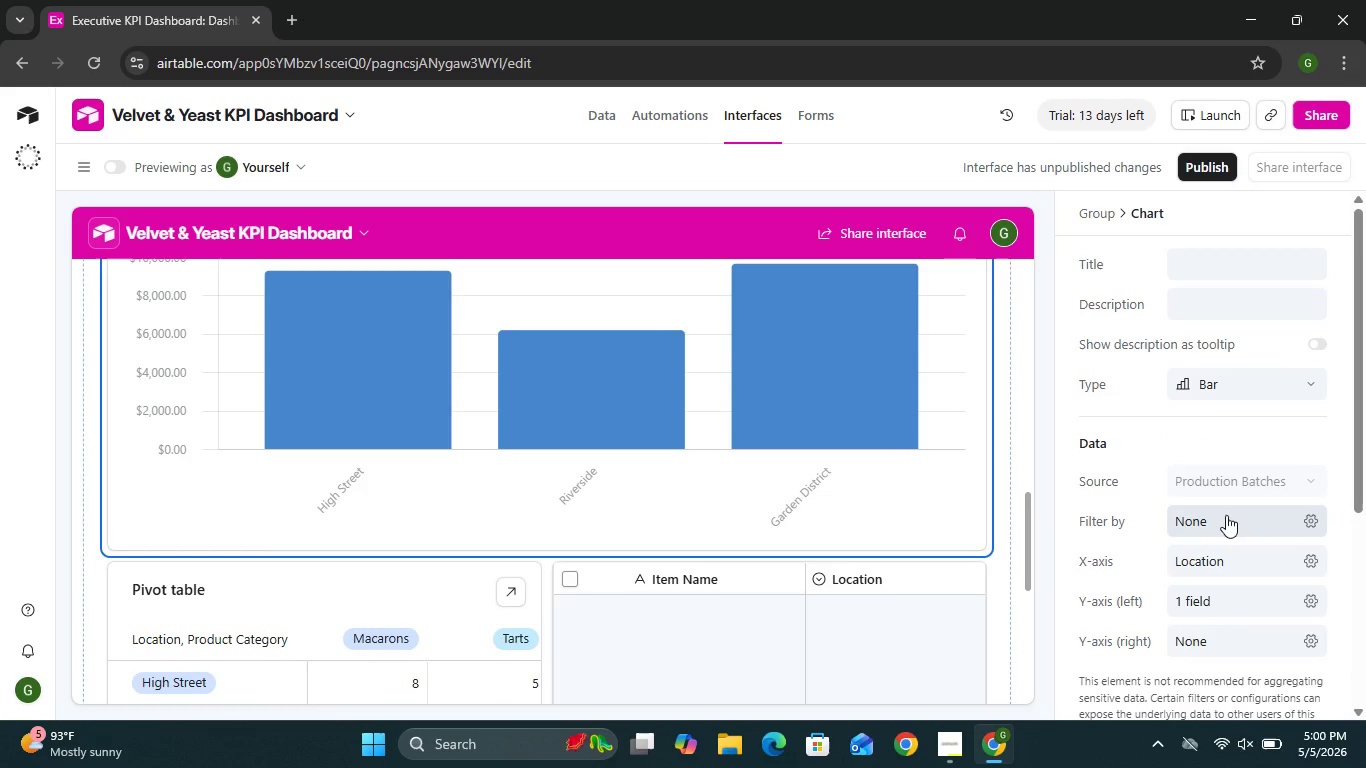 
left_click([1206, 598])
 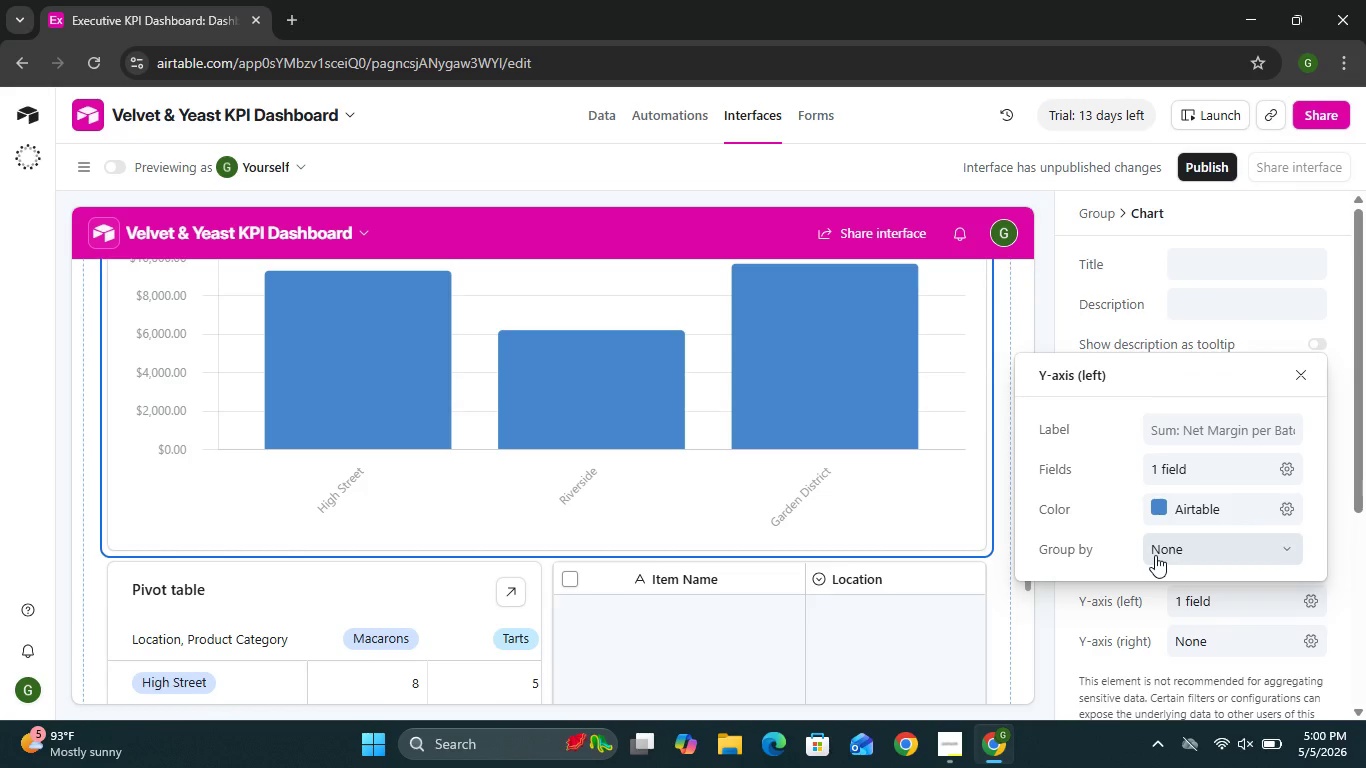 
left_click([1184, 546])
 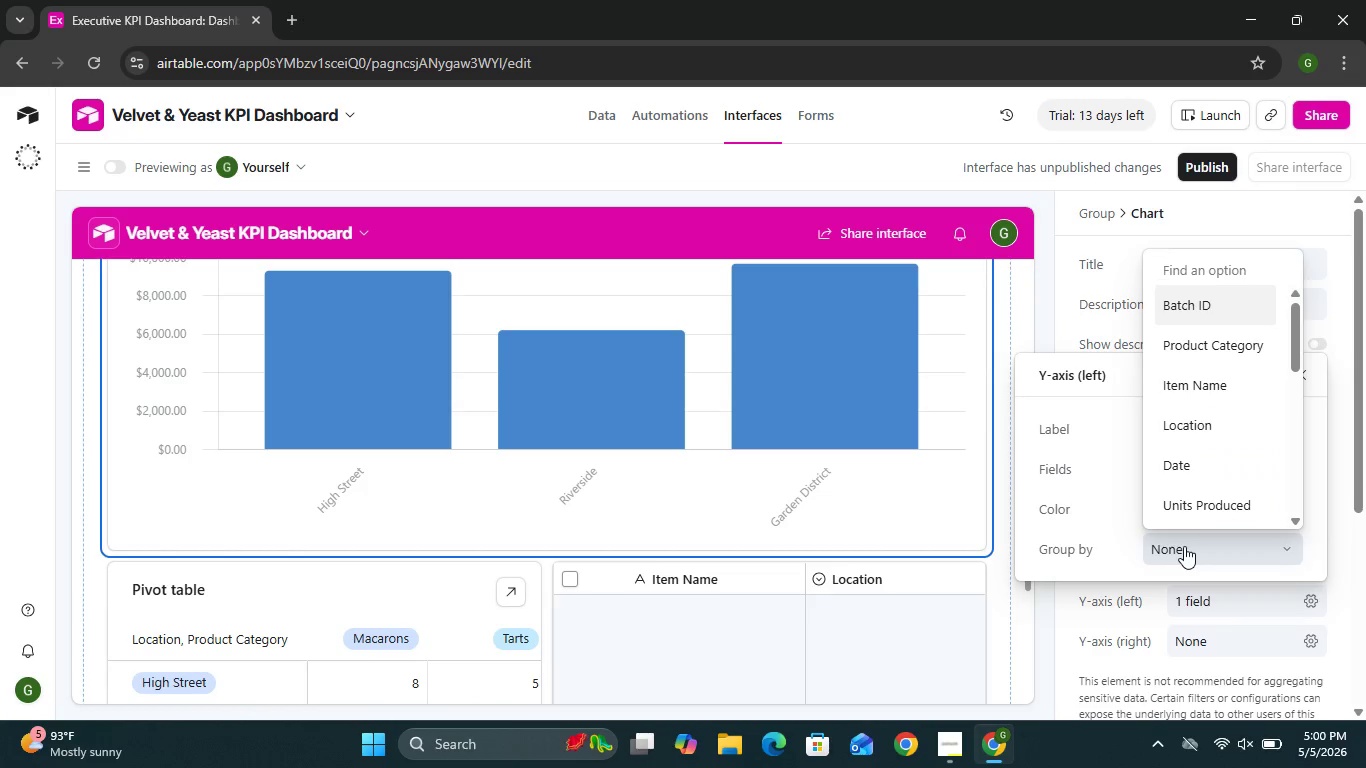 
left_click([1184, 546])
 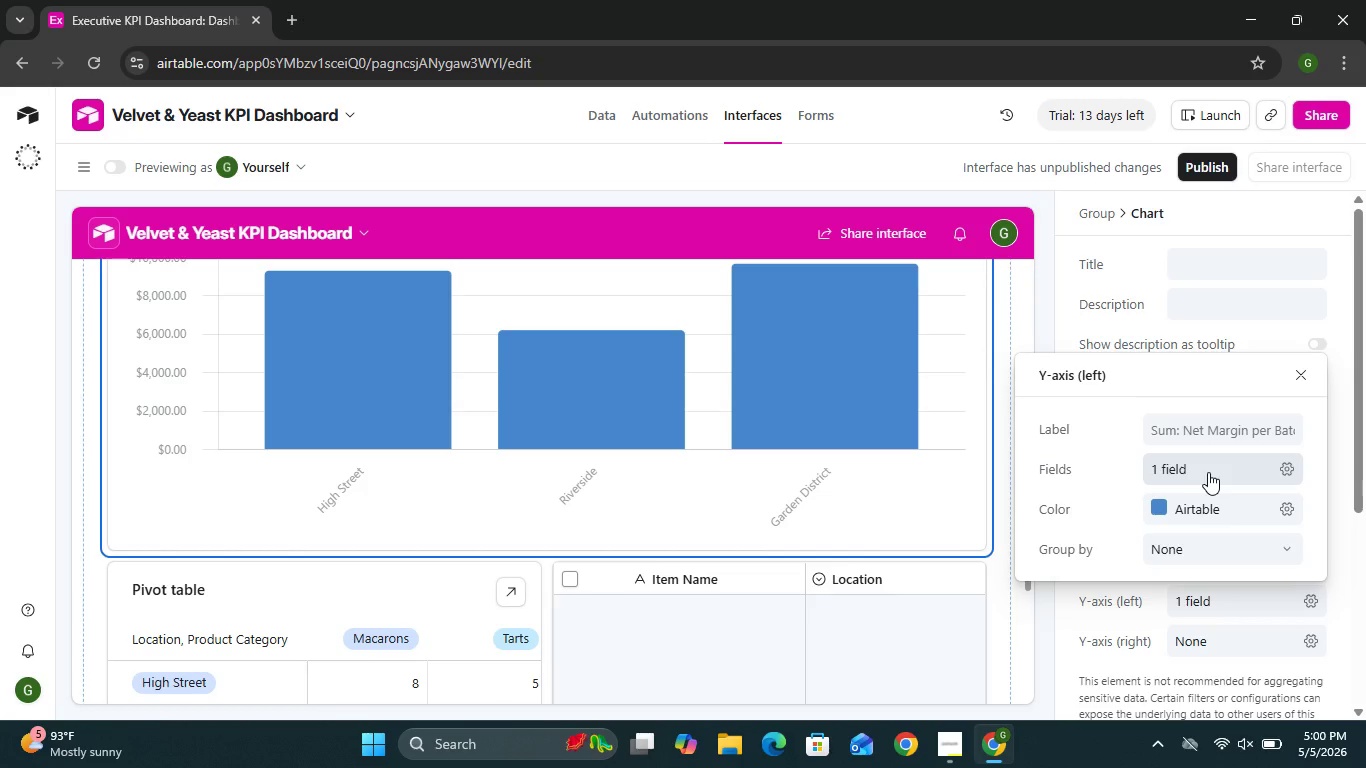 
left_click([1208, 472])
 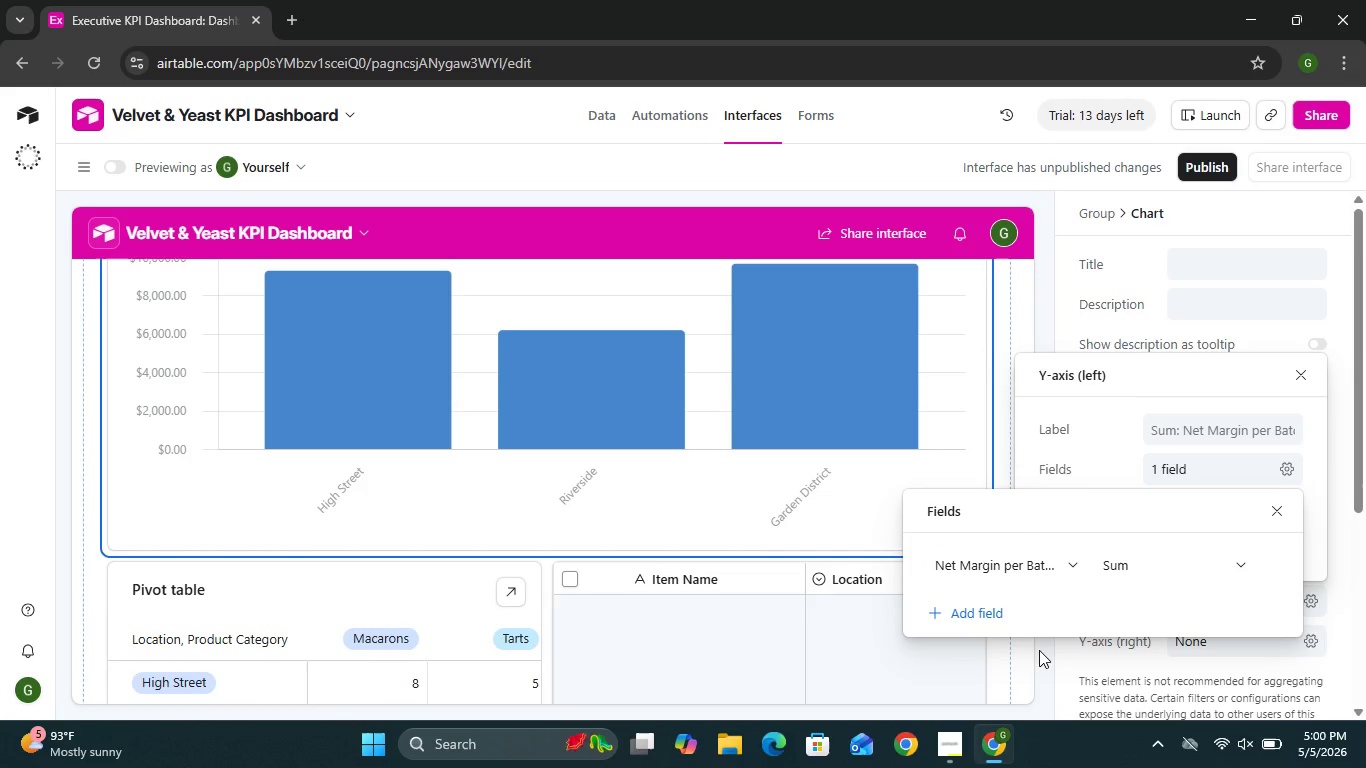 
left_click([1039, 650])
 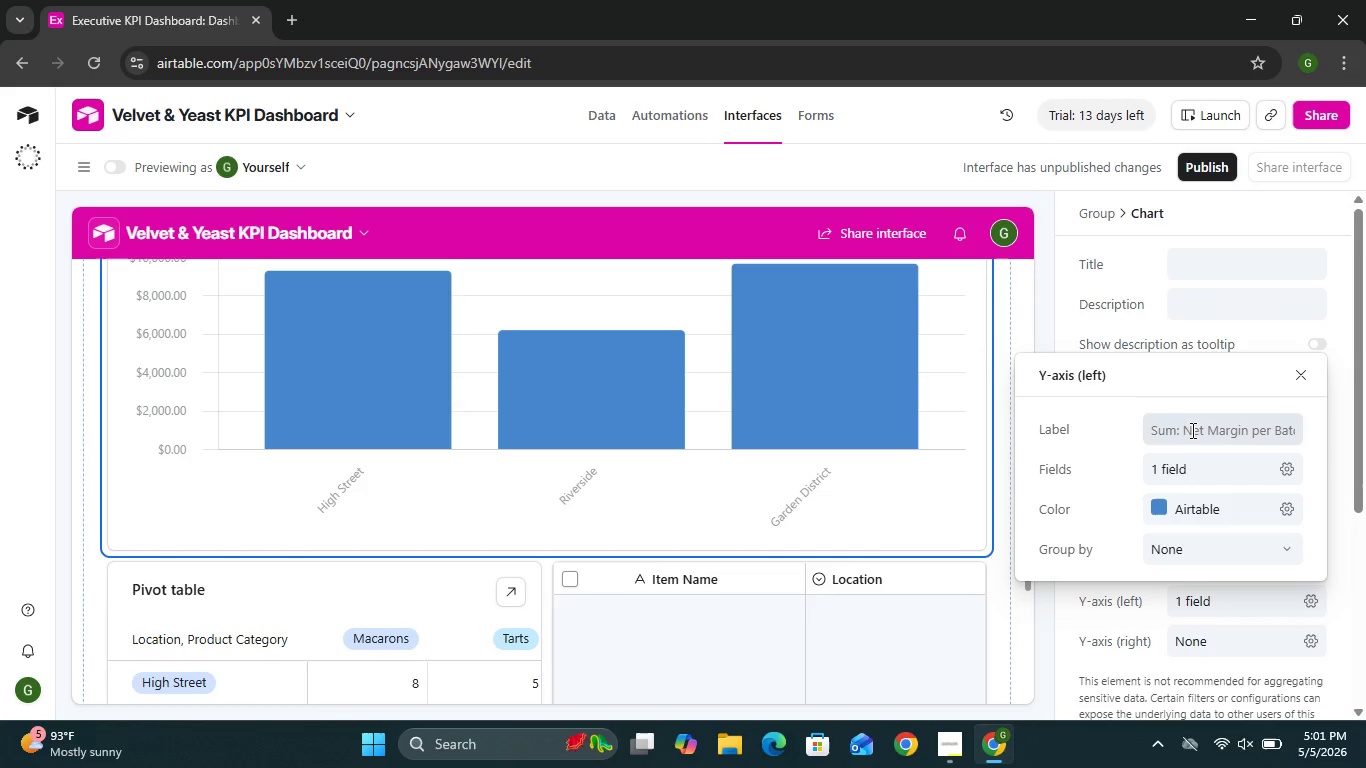 
double_click([1187, 429])
 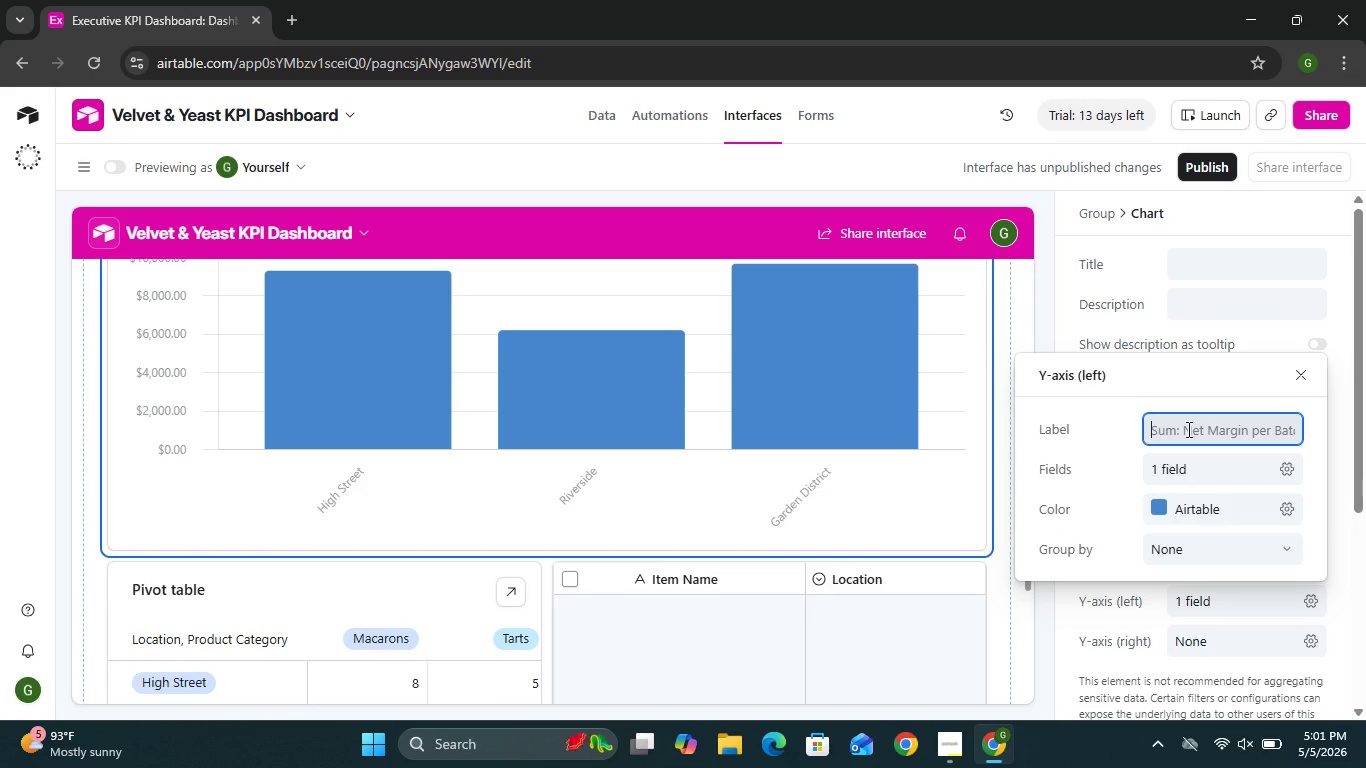 
triple_click([1187, 429])
 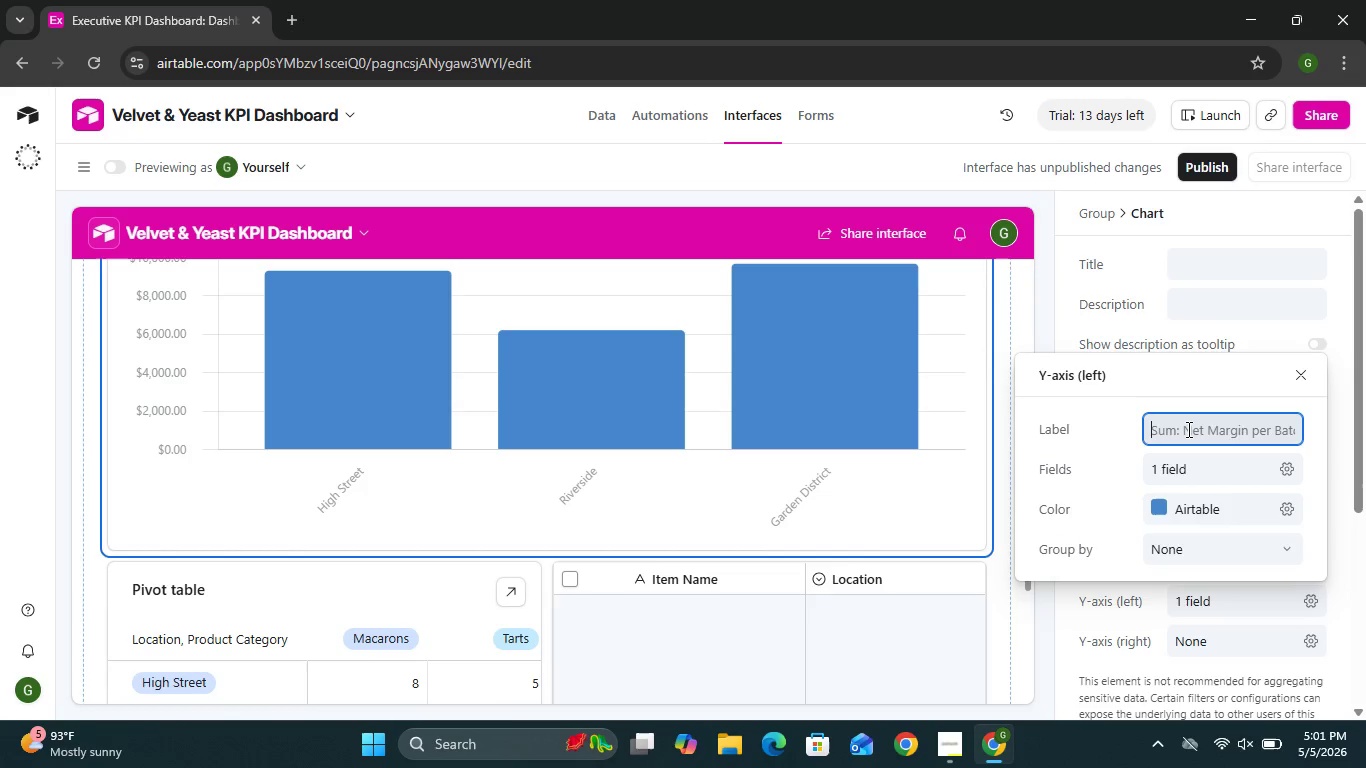 
key(Backspace)
 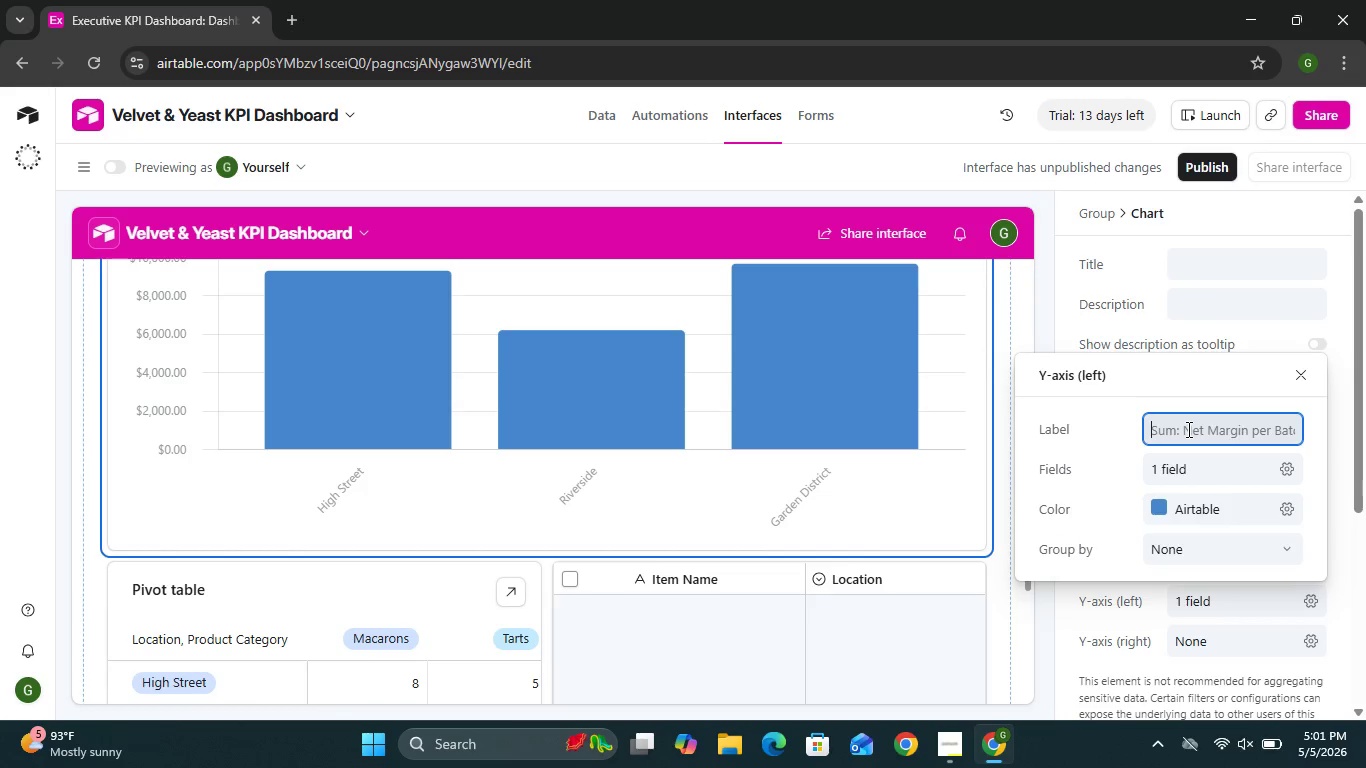 
key(Backspace)
 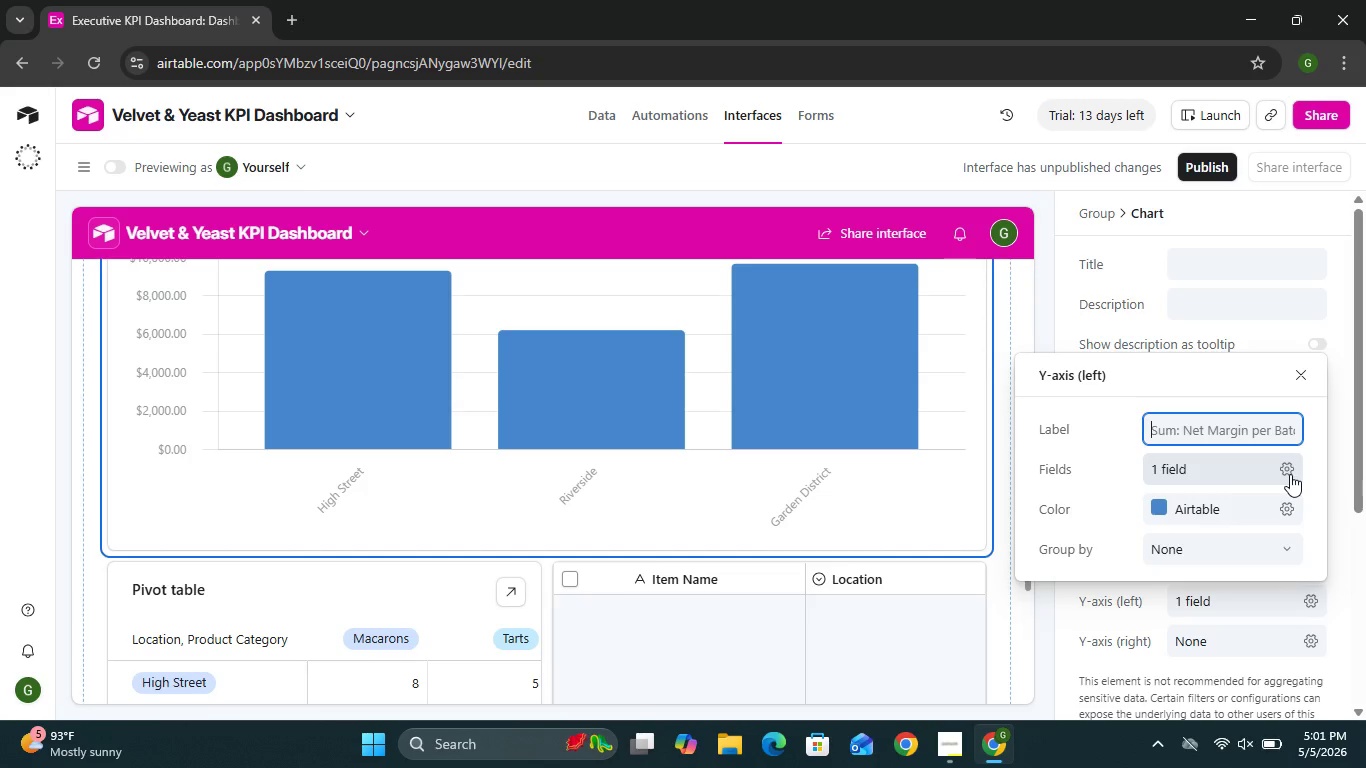 
left_click([1290, 474])
 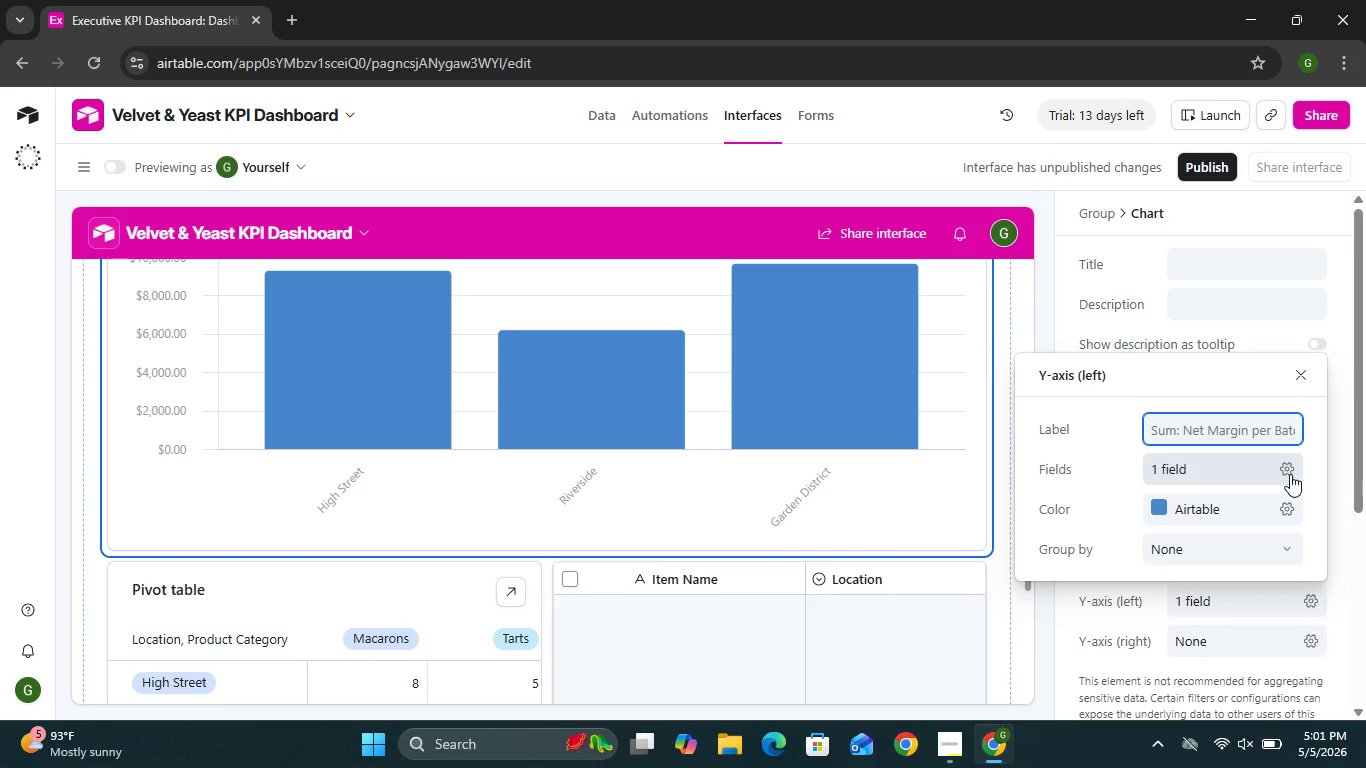 
left_click([997, 616])
 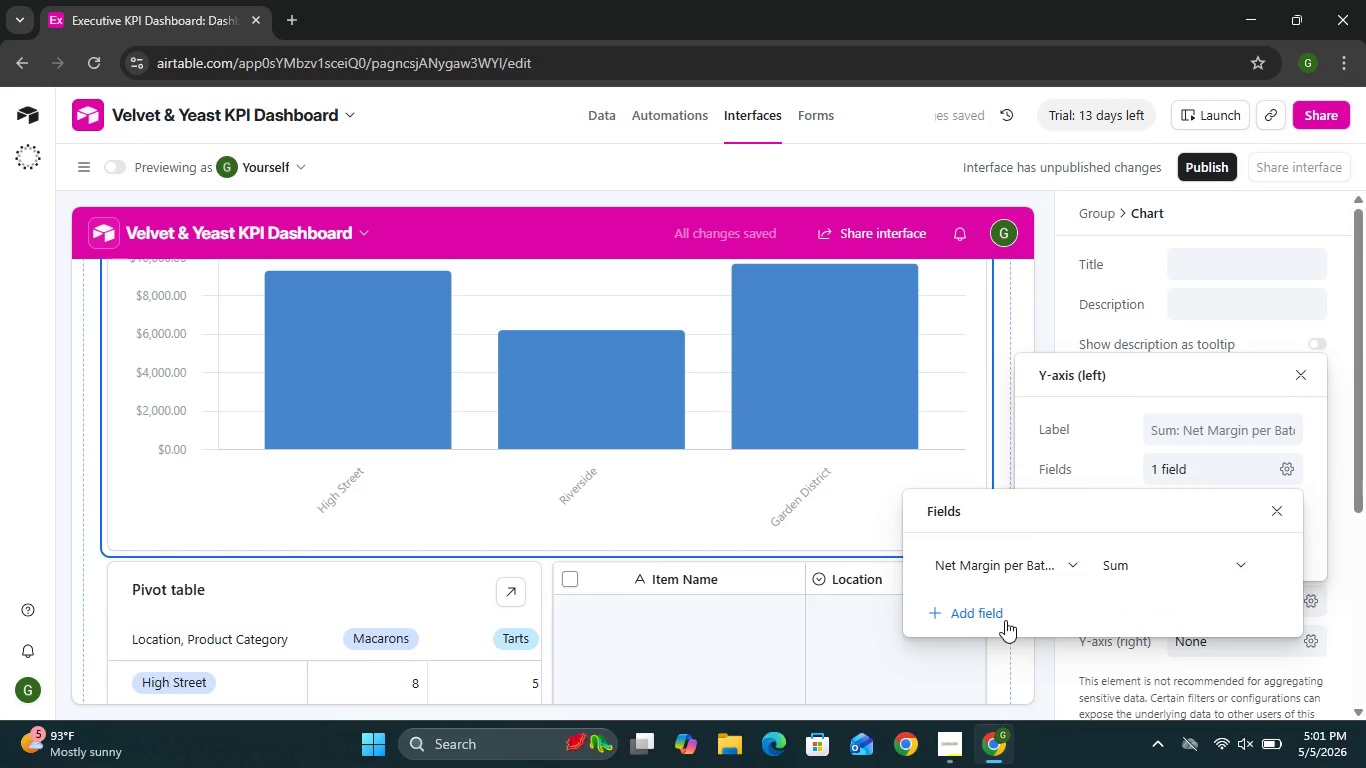 
mouse_move([991, 607])
 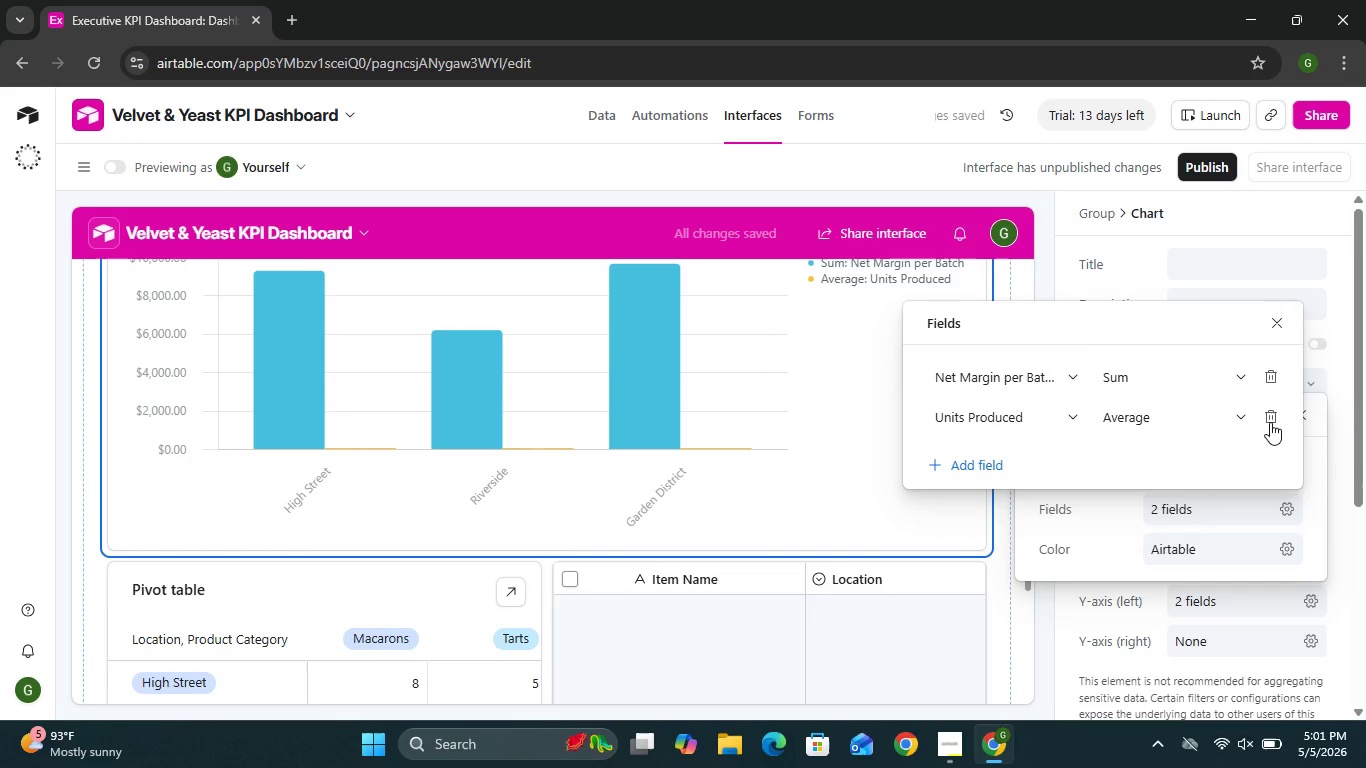 
wait(7.79)
 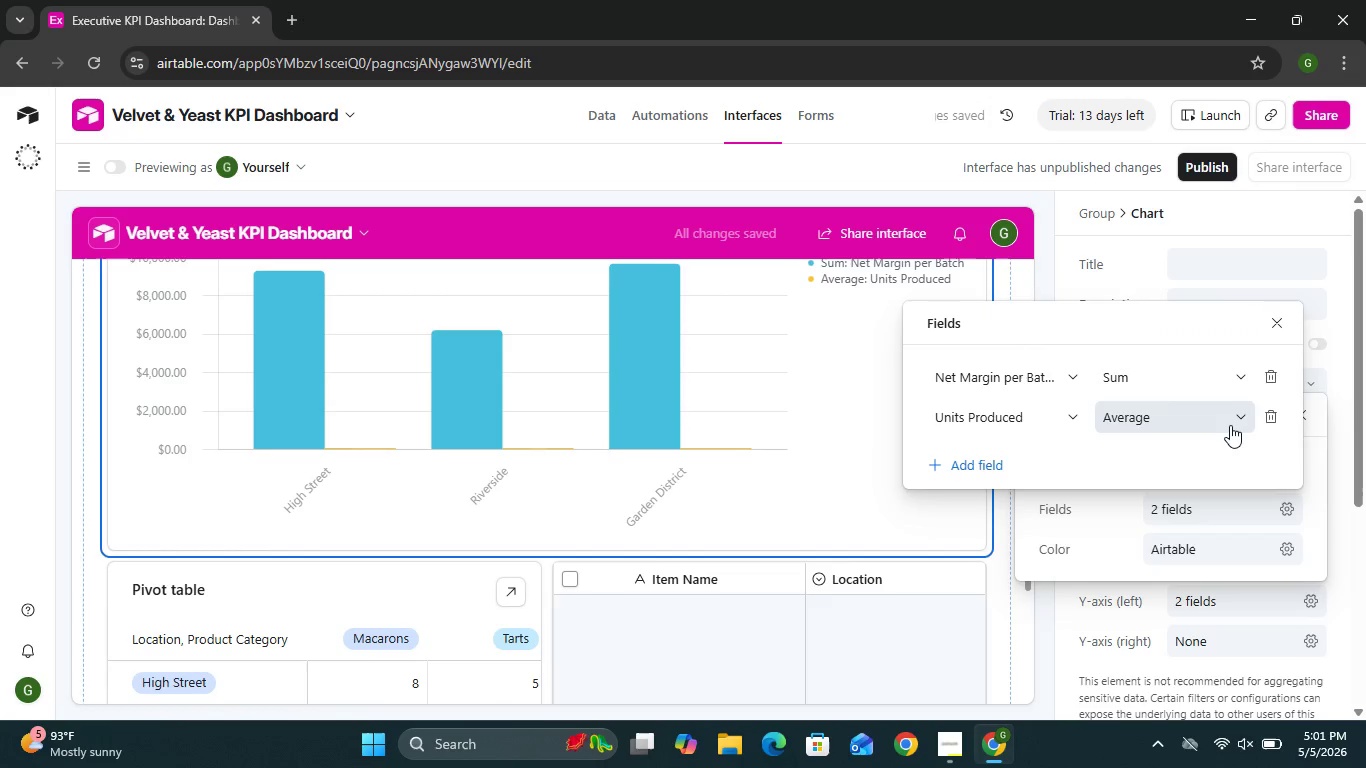 
left_click([1270, 422])
 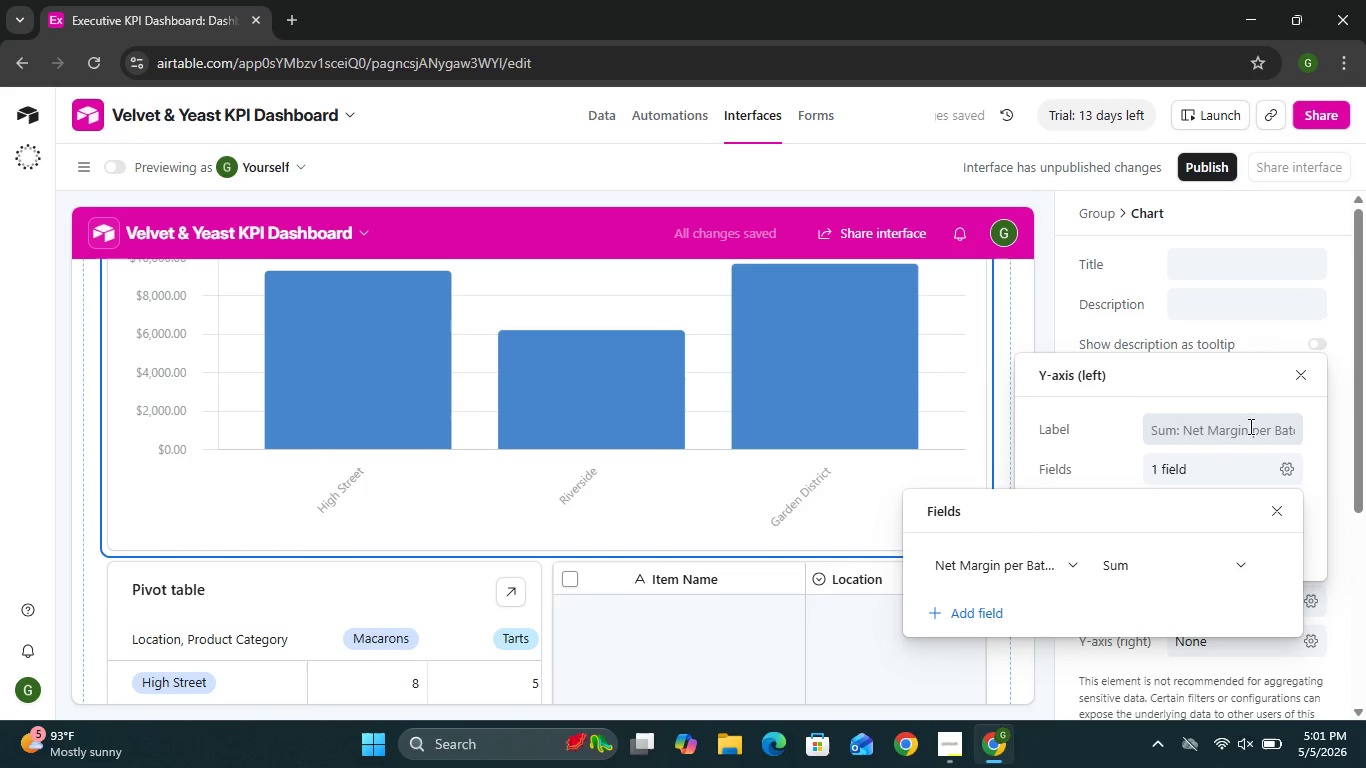 
left_click([1249, 426])
 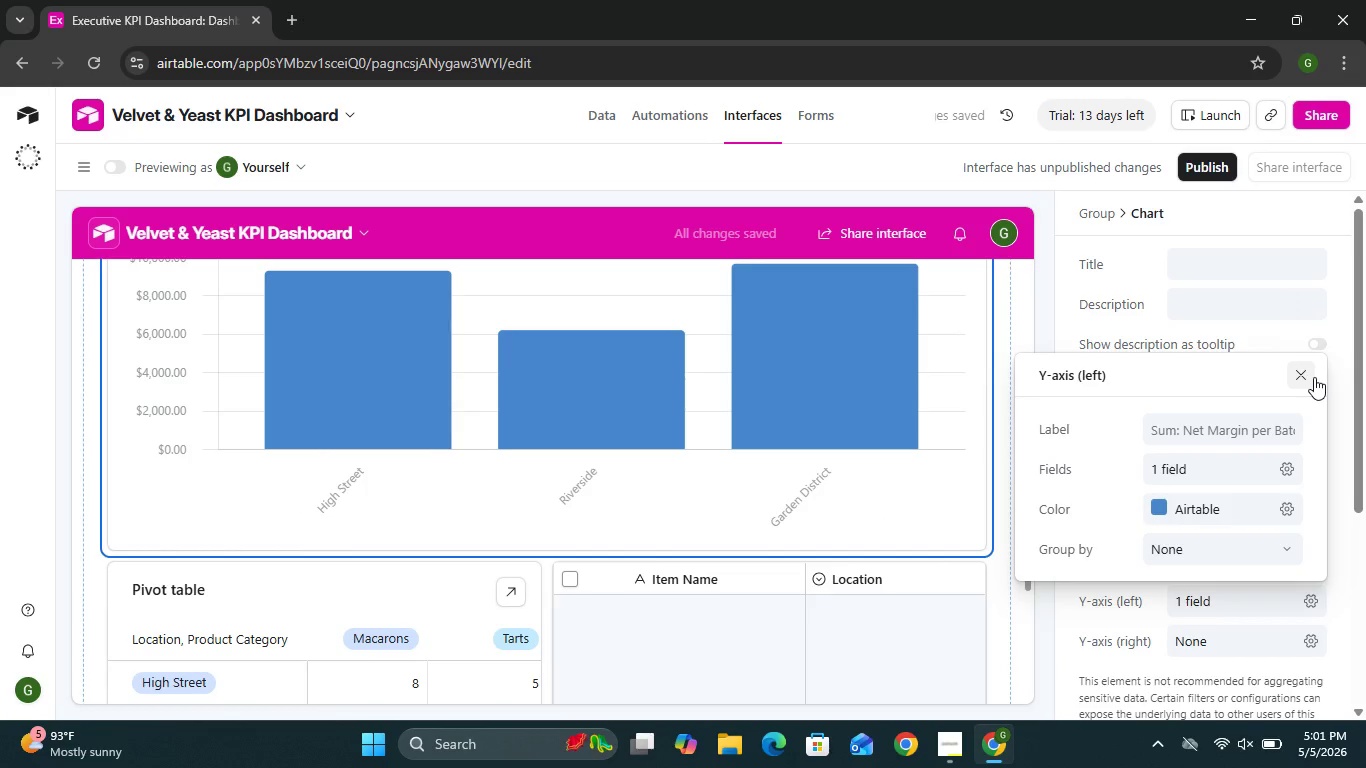 
left_click([1303, 375])
 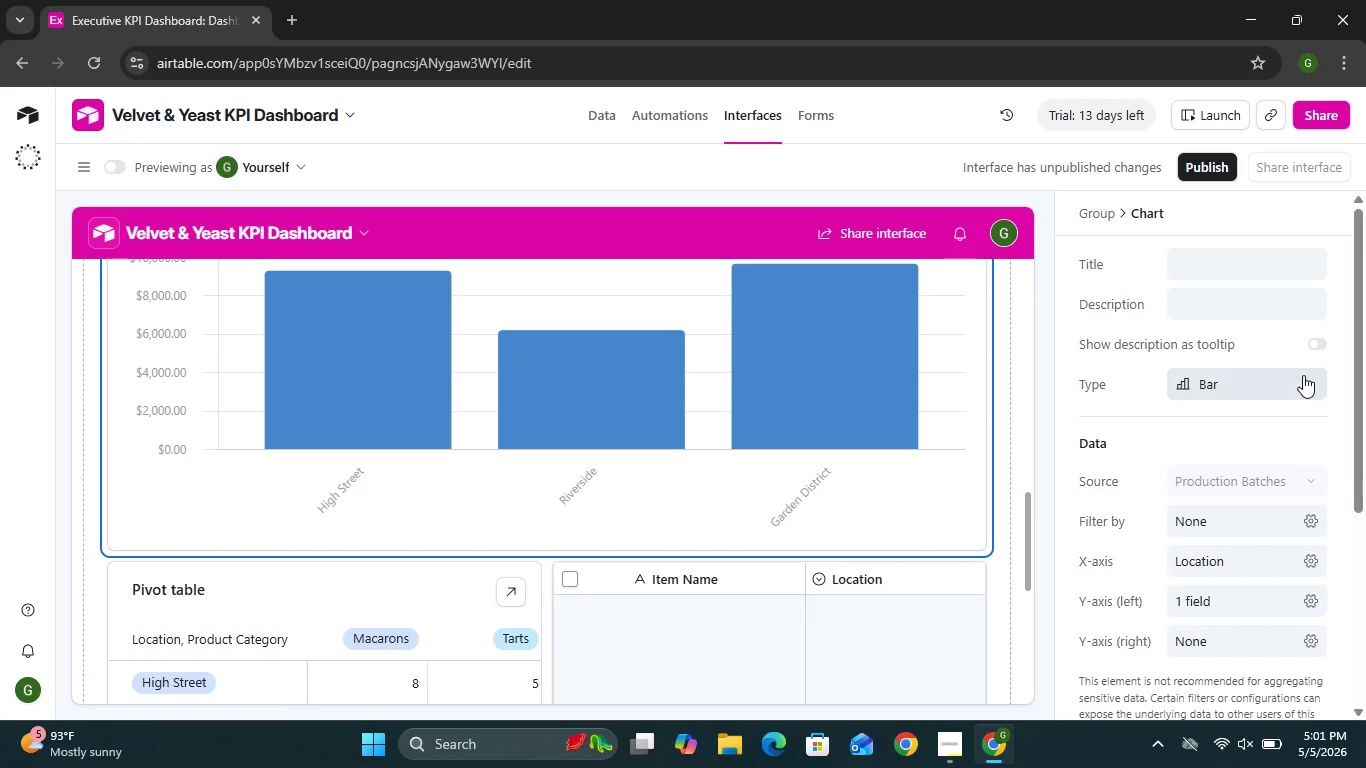 
mouse_move([1168, 501])
 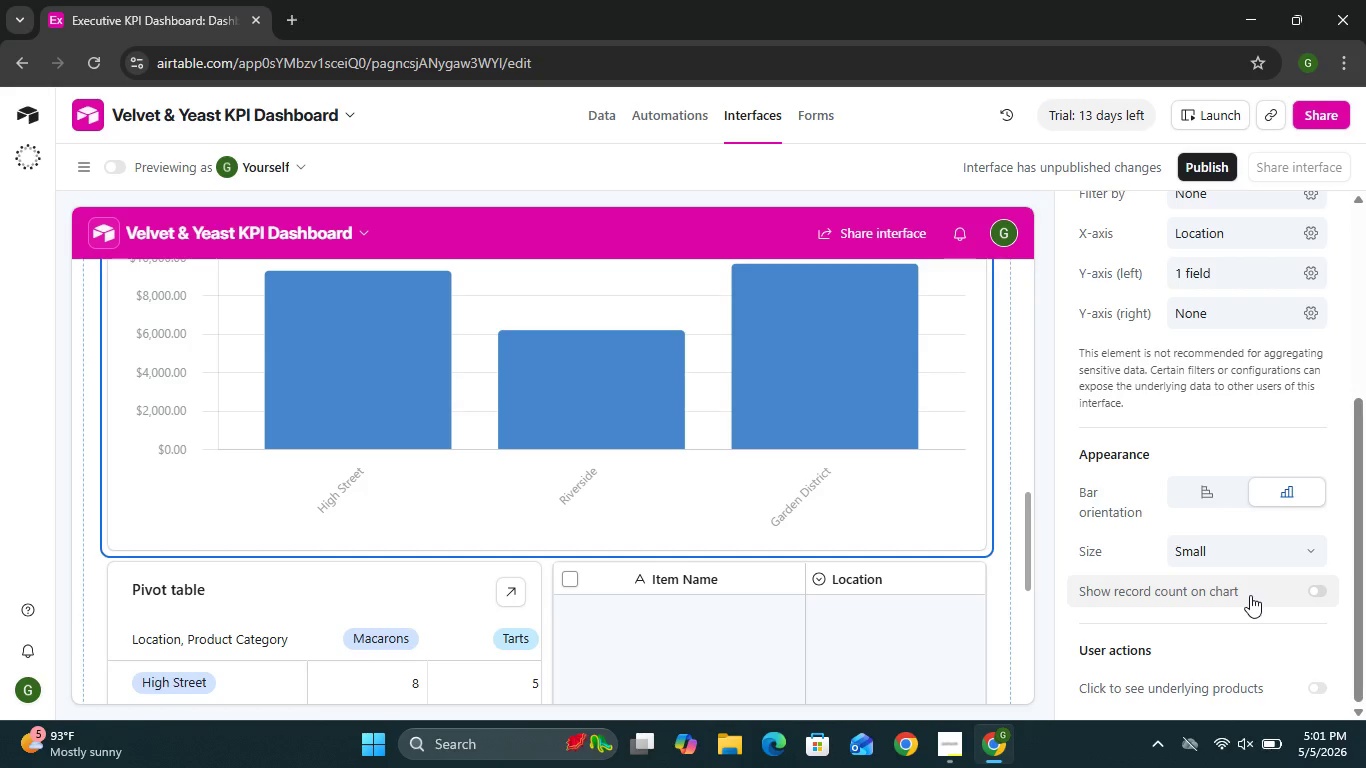 
wait(26.68)
 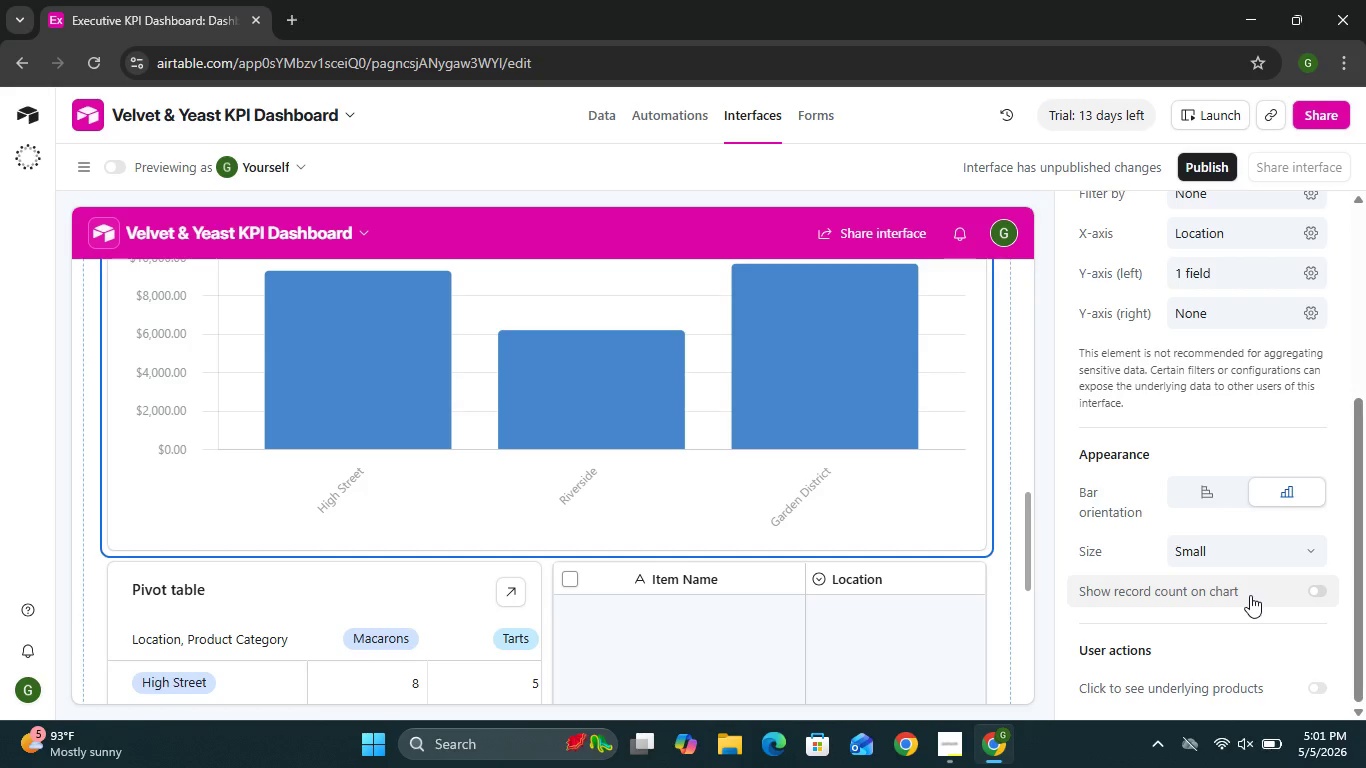 
left_click([1203, 553])
 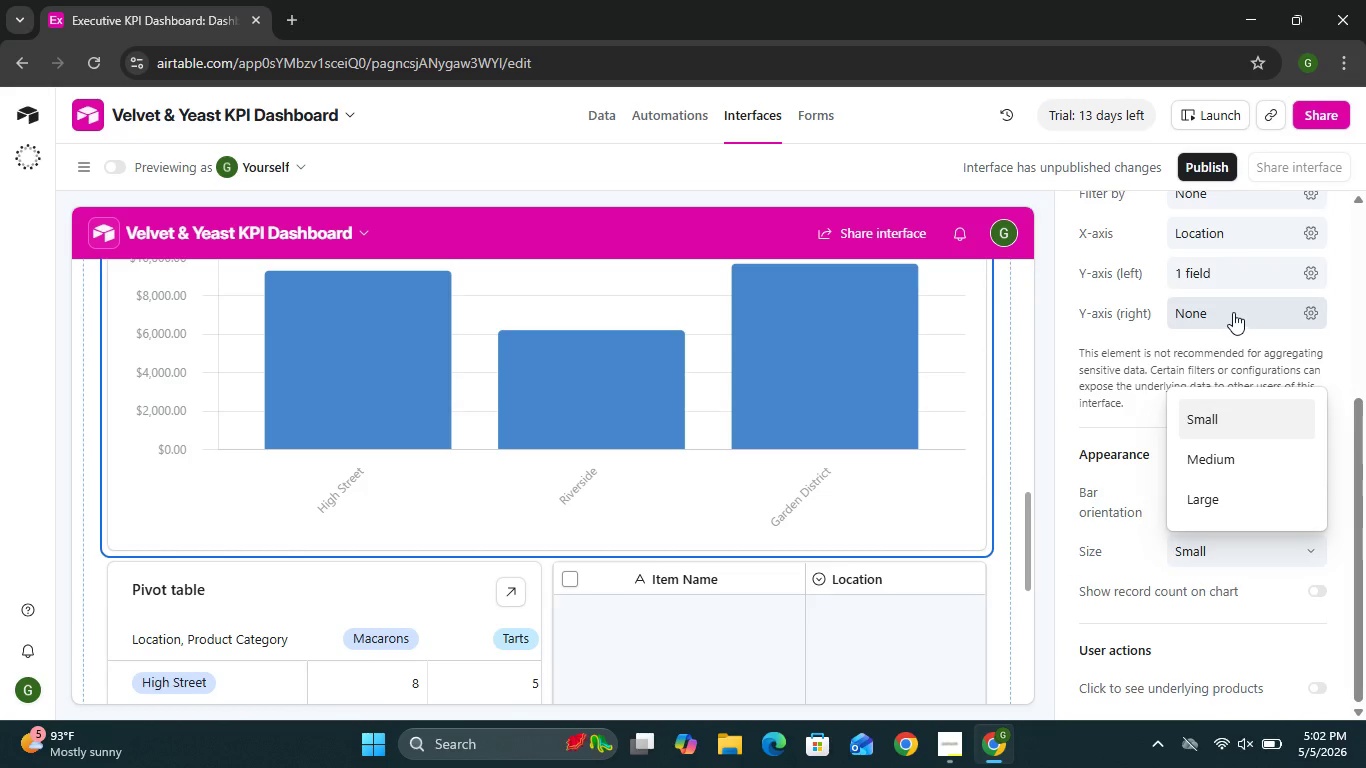 
left_click([1233, 312])
 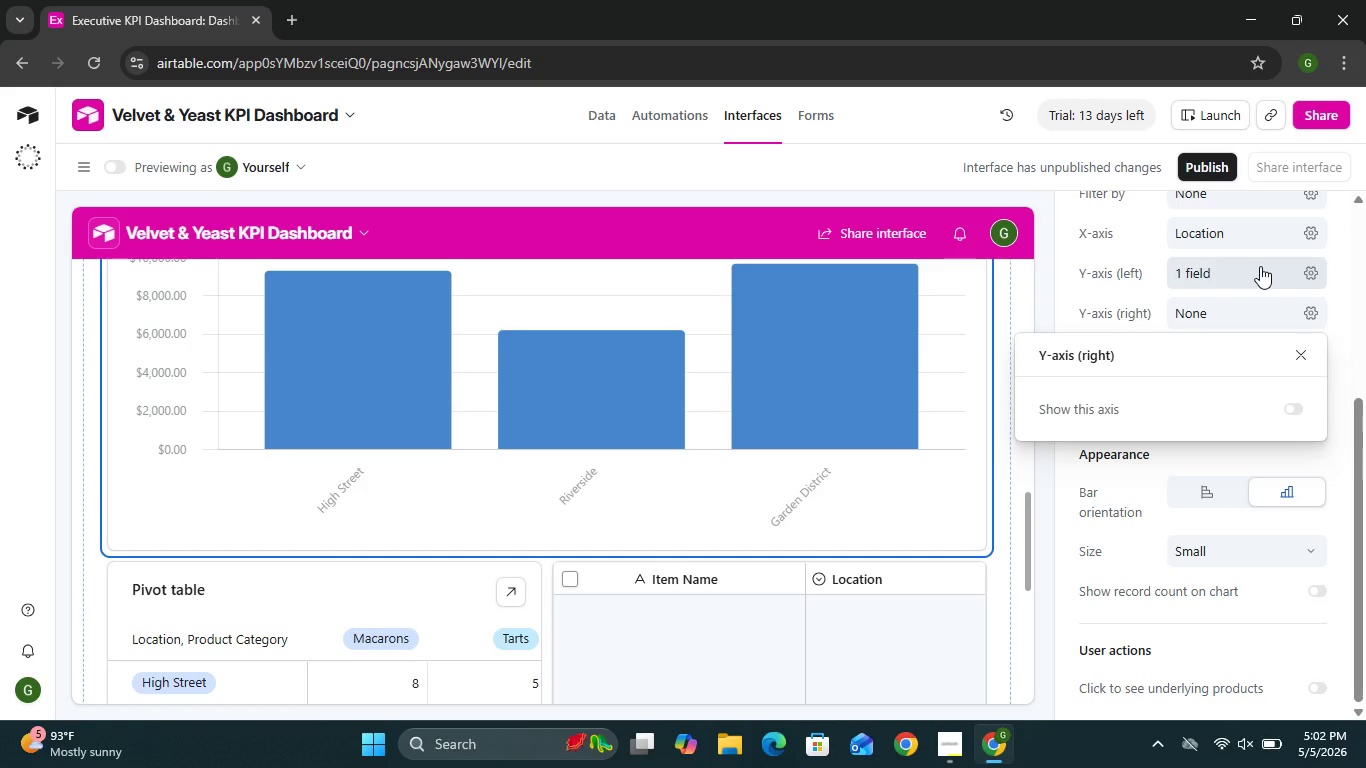 
left_click([1260, 266])
 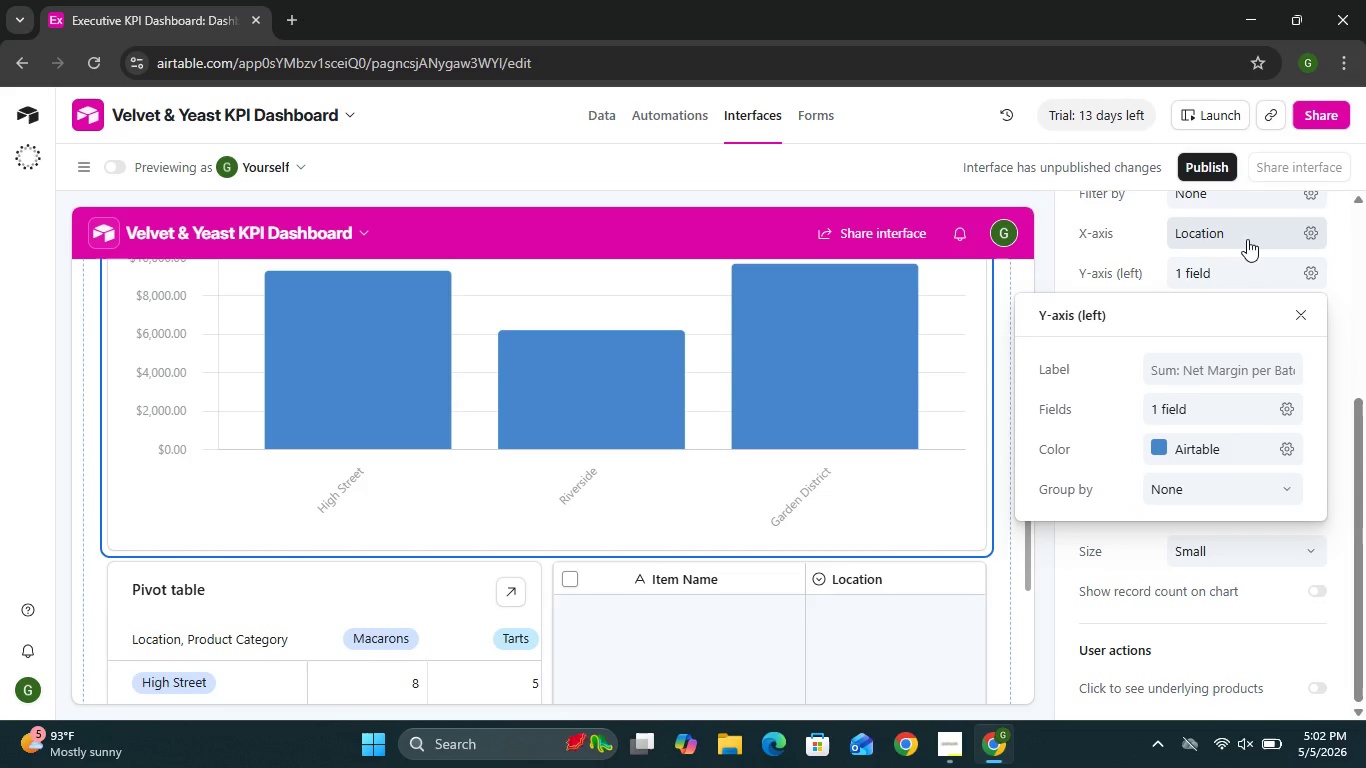 
mouse_move([1251, 207])
 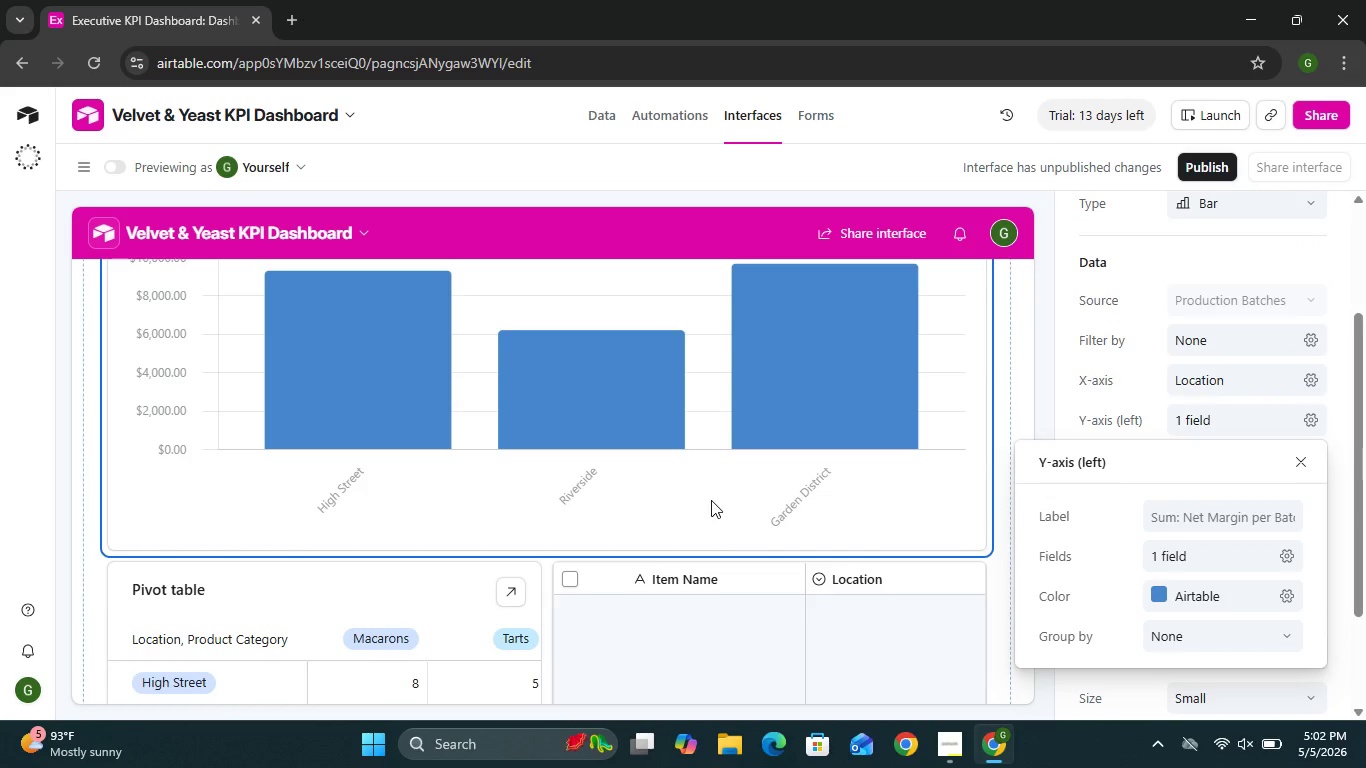 
left_click([711, 501])
 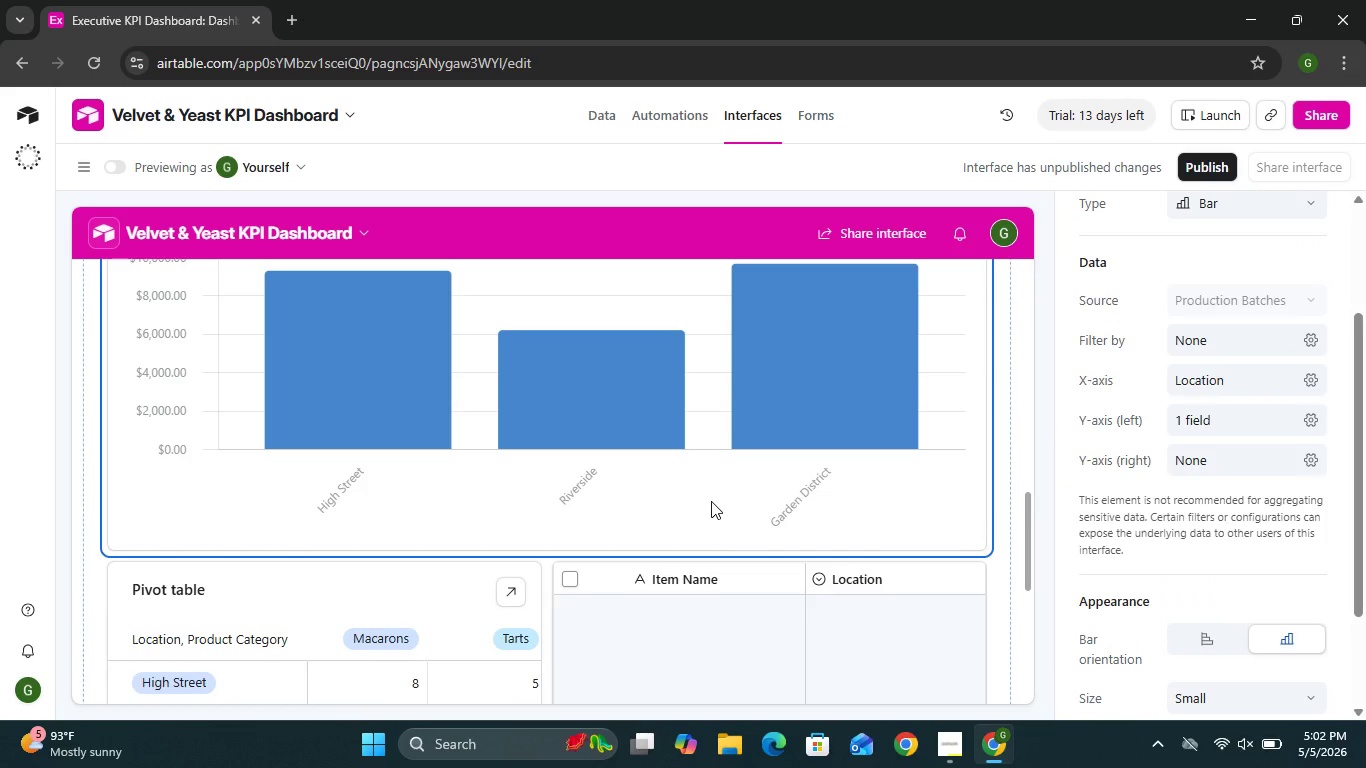 
key(ArrowDown)
 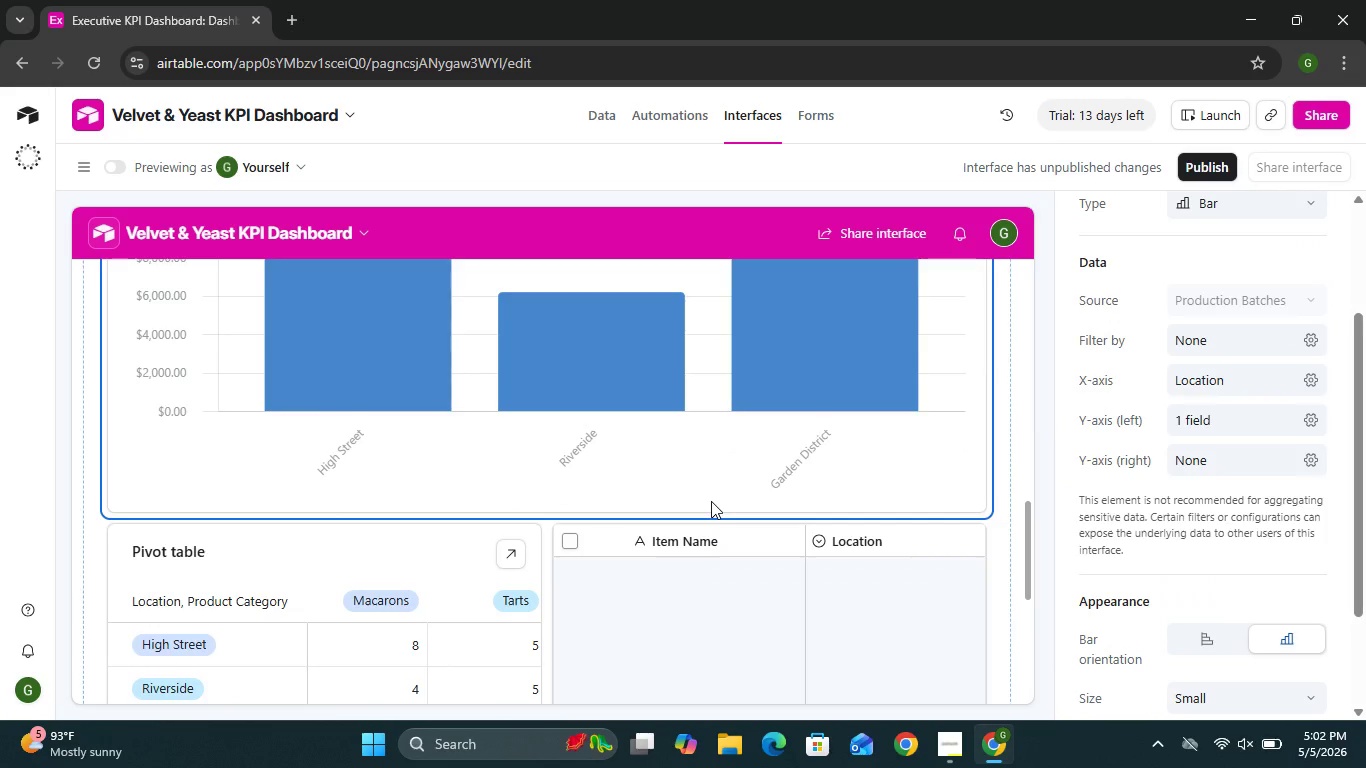 
key(ArrowDown)
 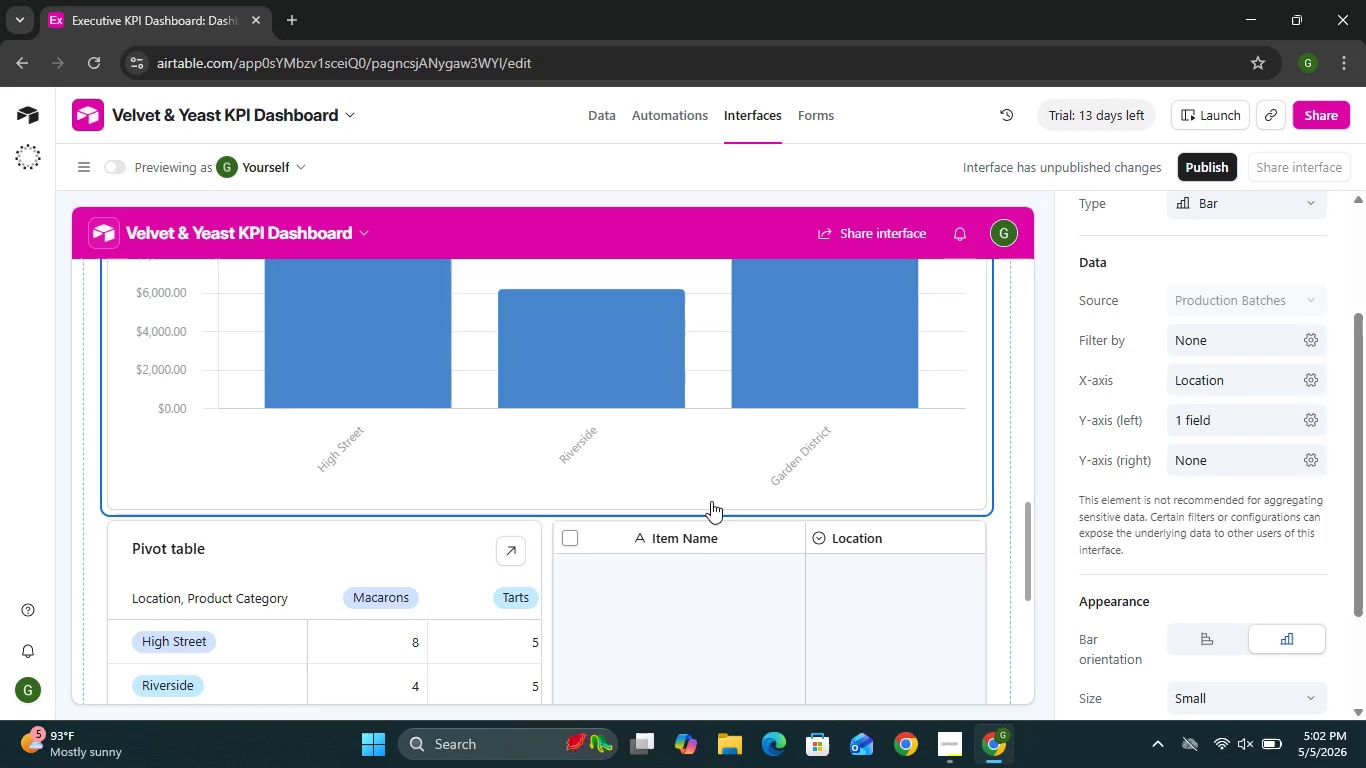 
key(ArrowDown)
 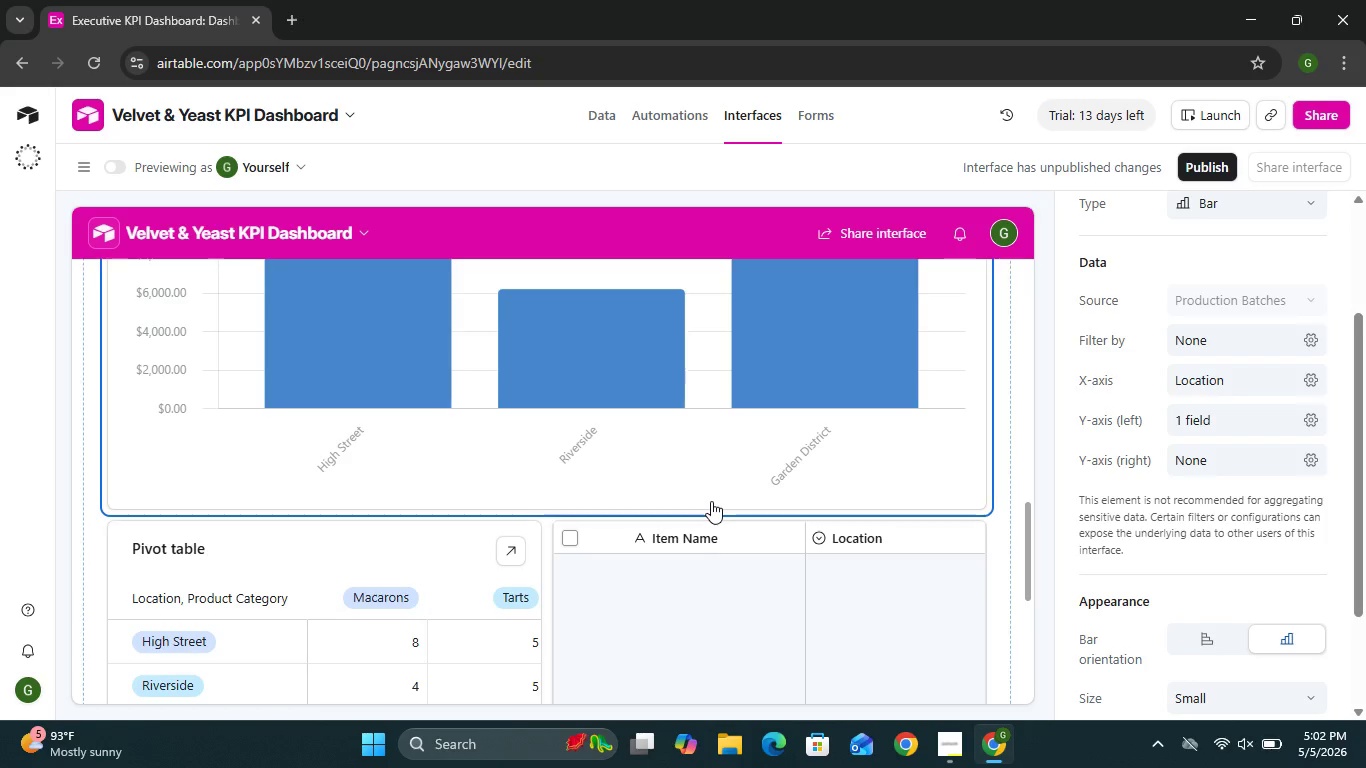 
key(ArrowDown)
 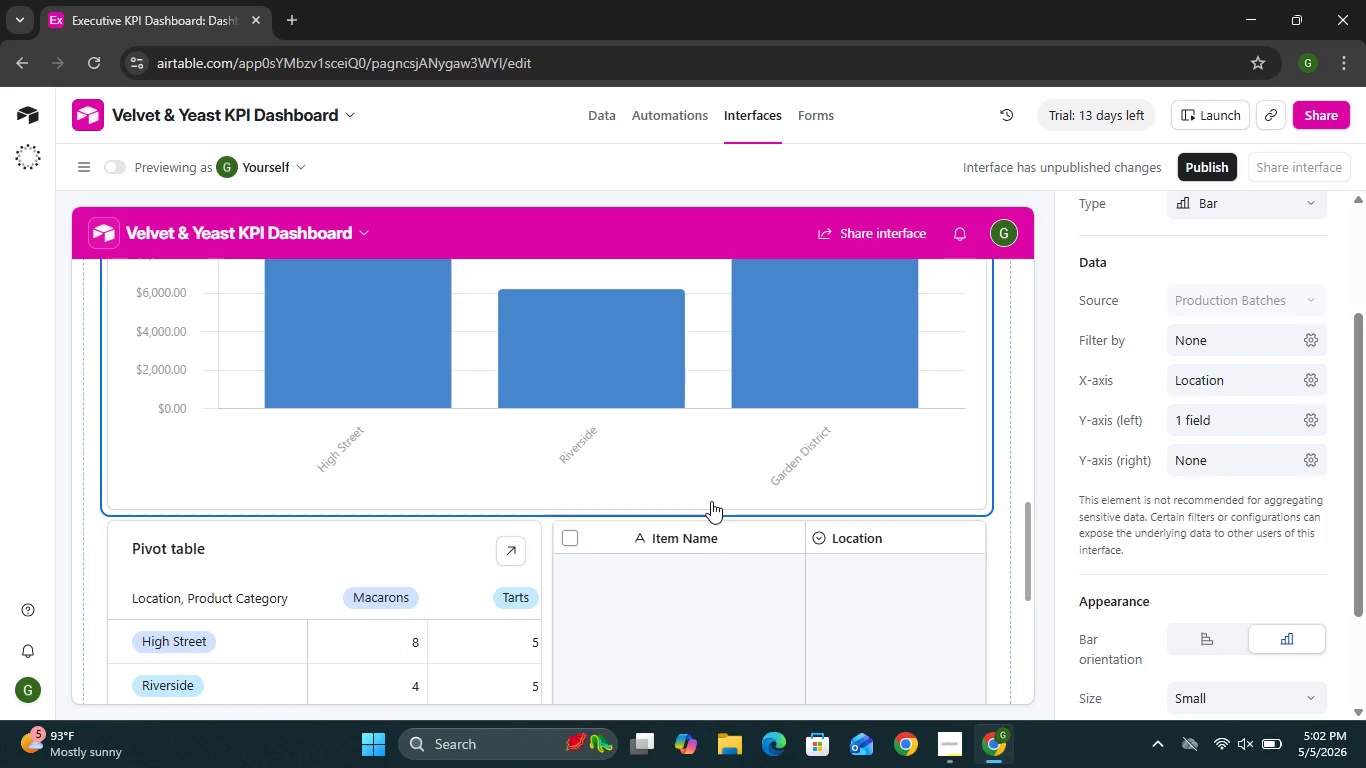 
key(ArrowDown)
 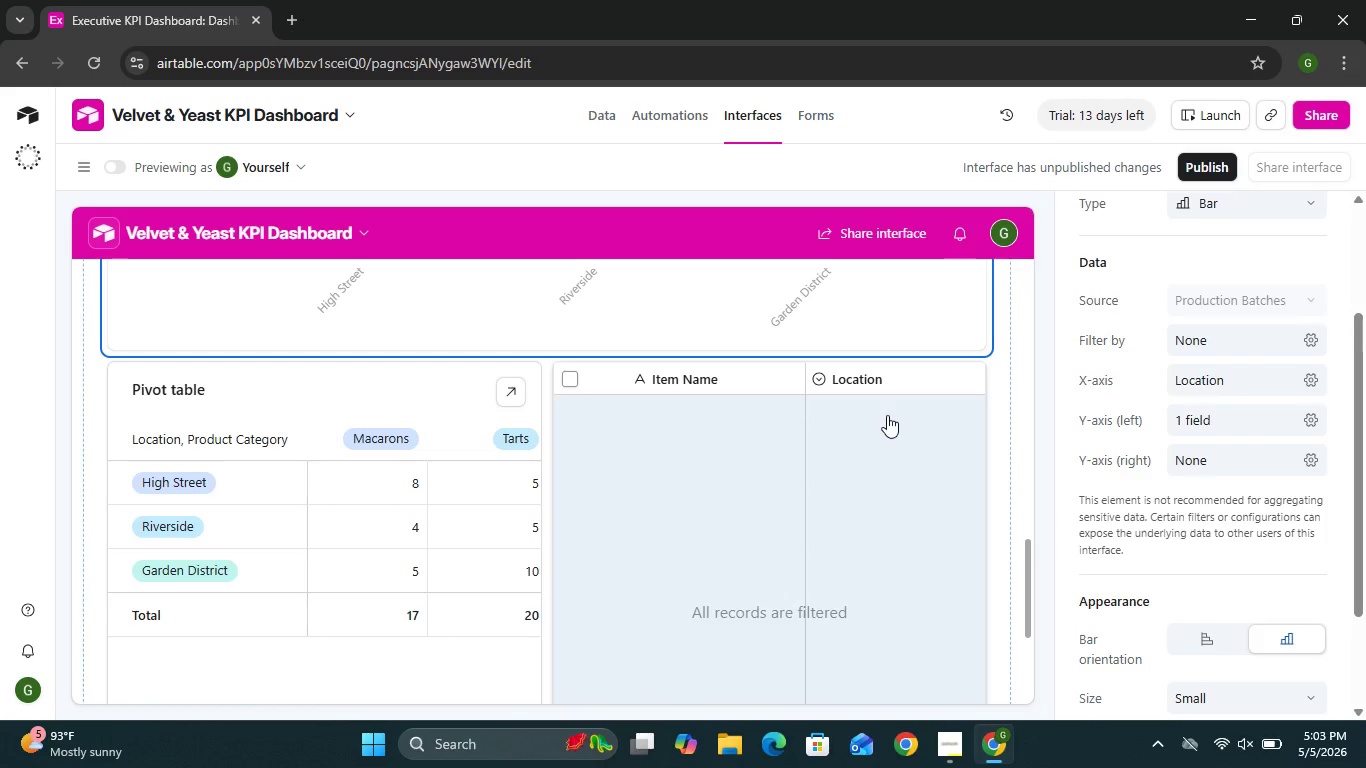 
wait(44.7)
 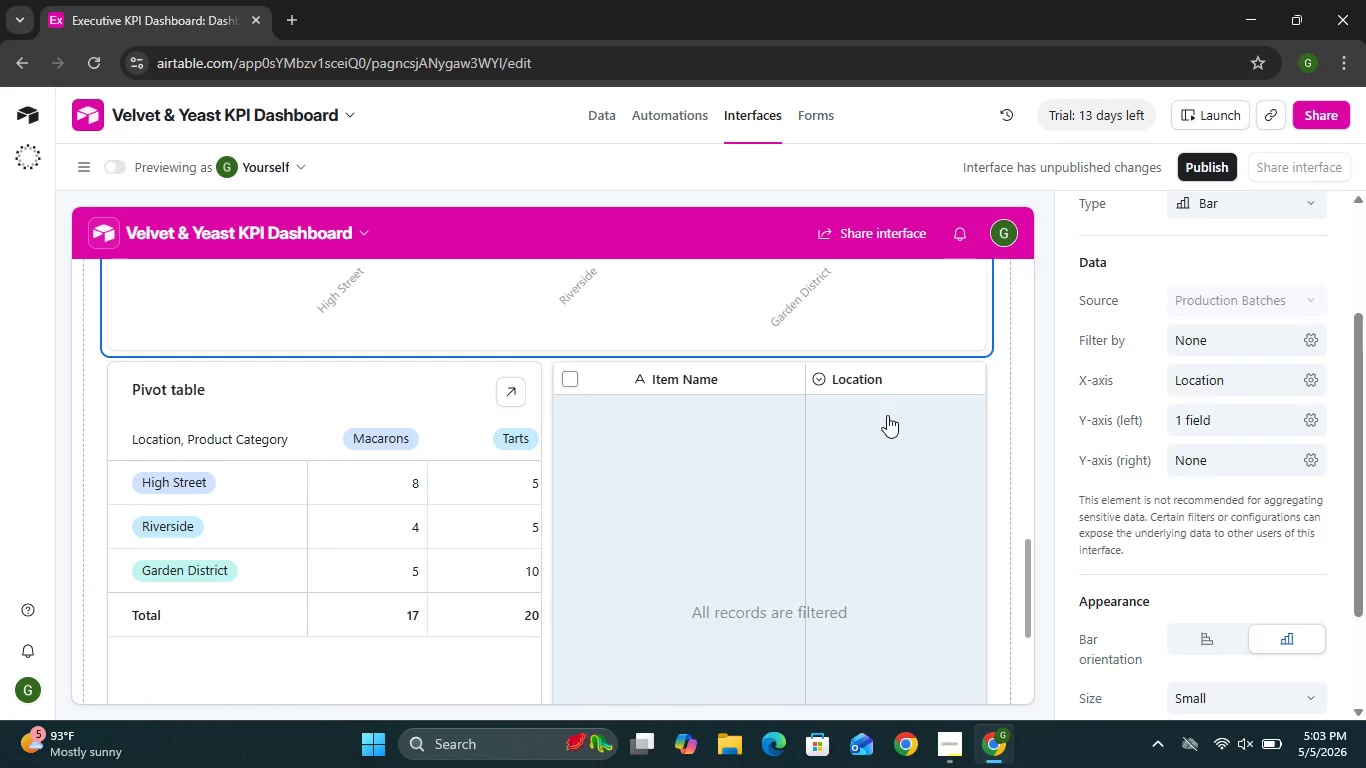 
mouse_move([489, 348])
 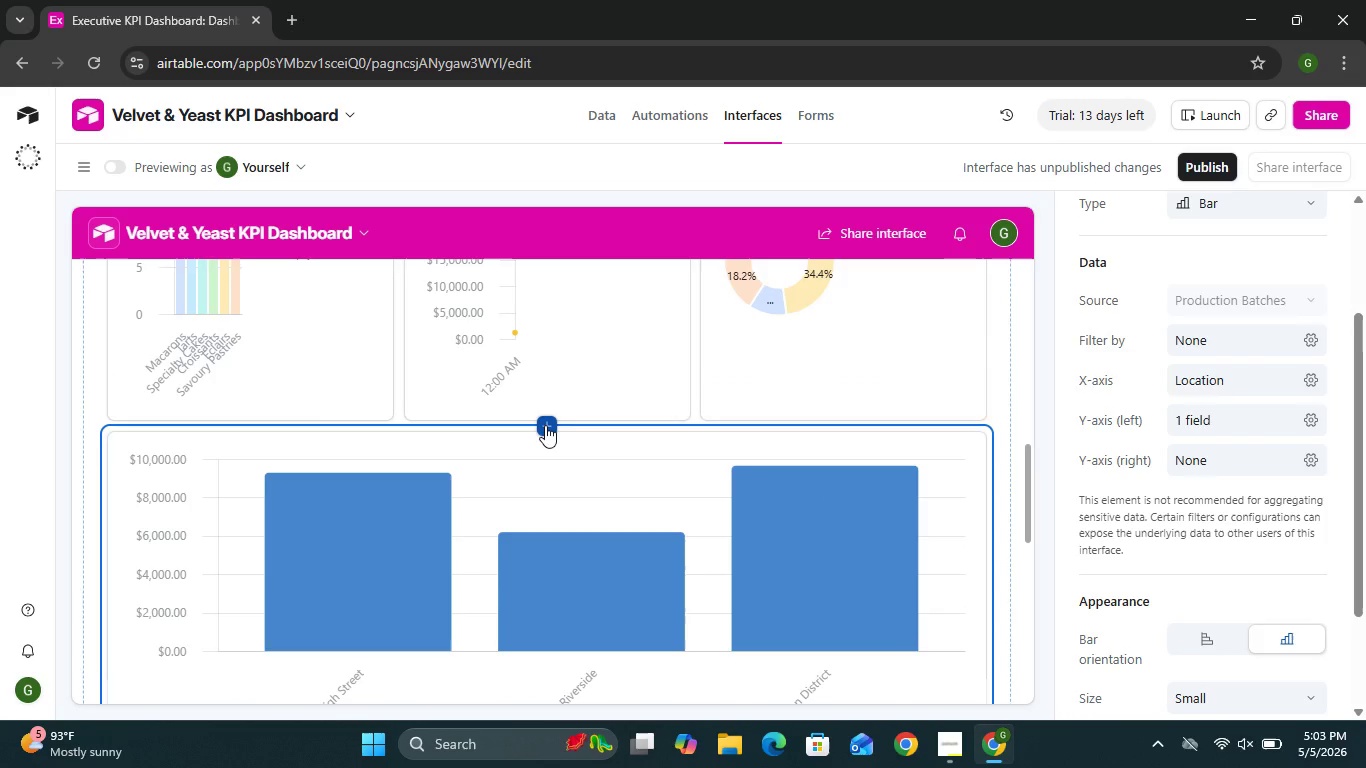 
left_click([545, 425])
 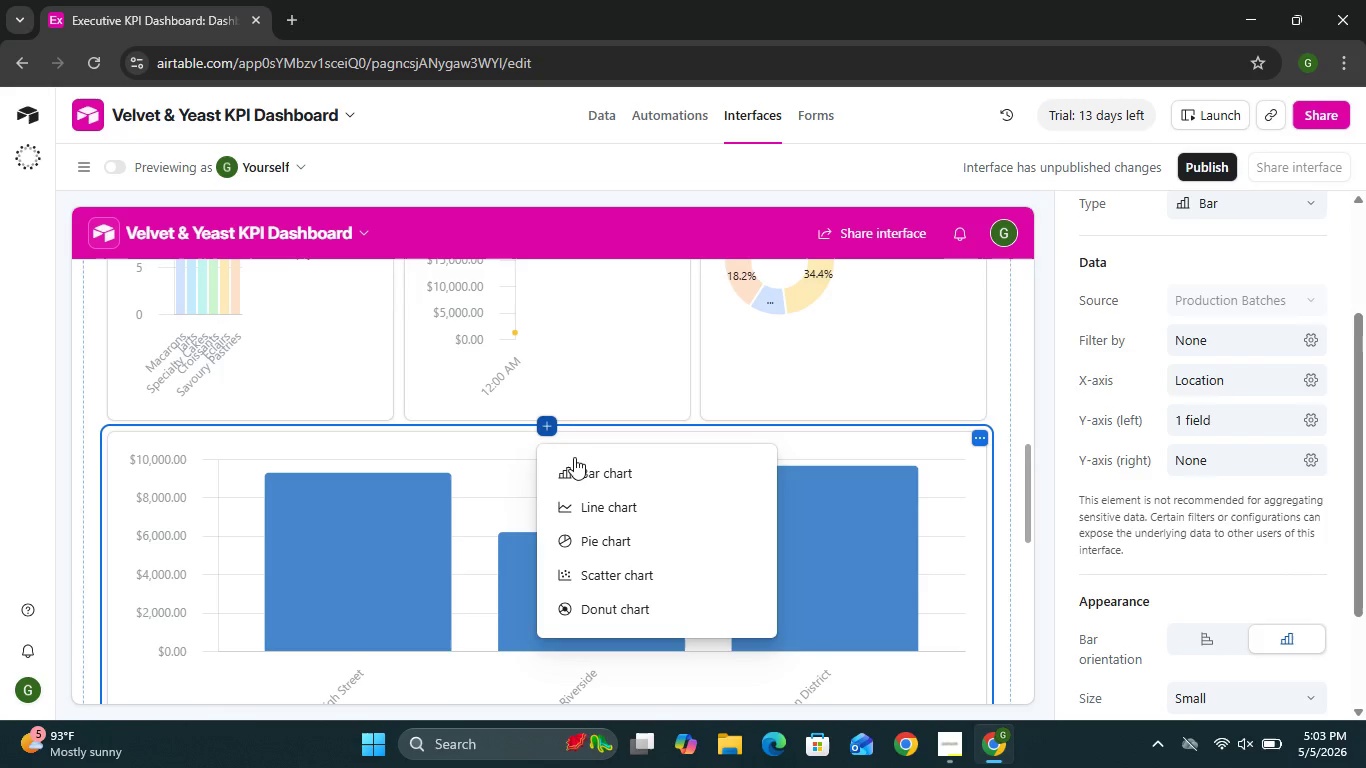 
wait(6.91)
 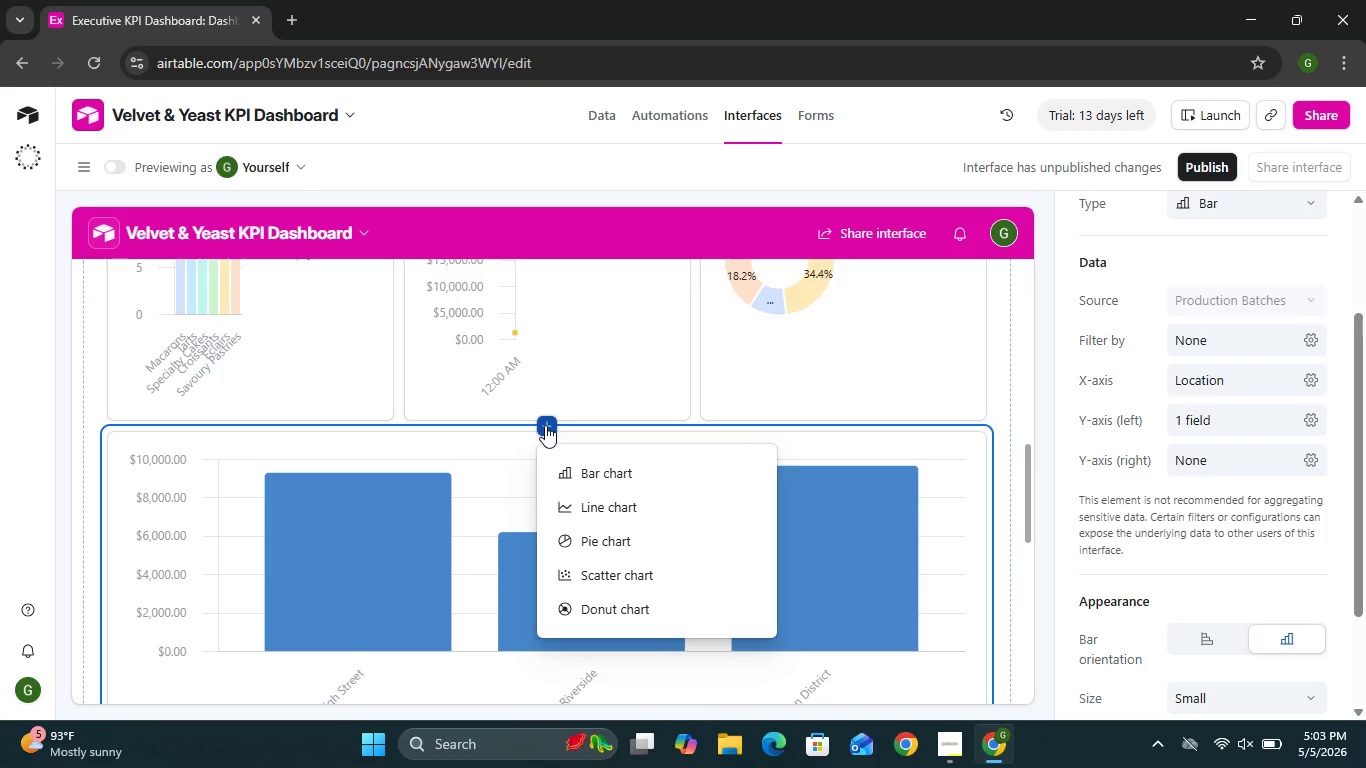 
left_click([577, 469])
 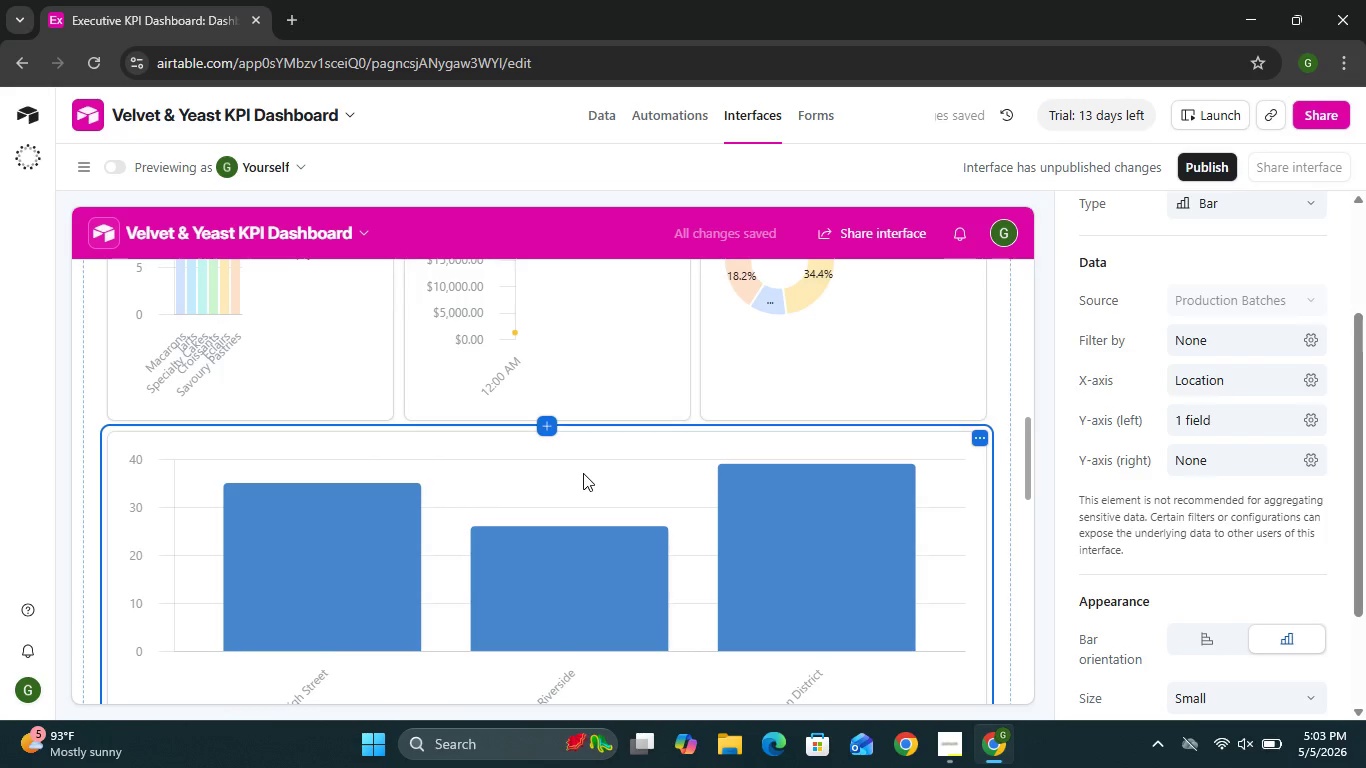 
wait(10.94)
 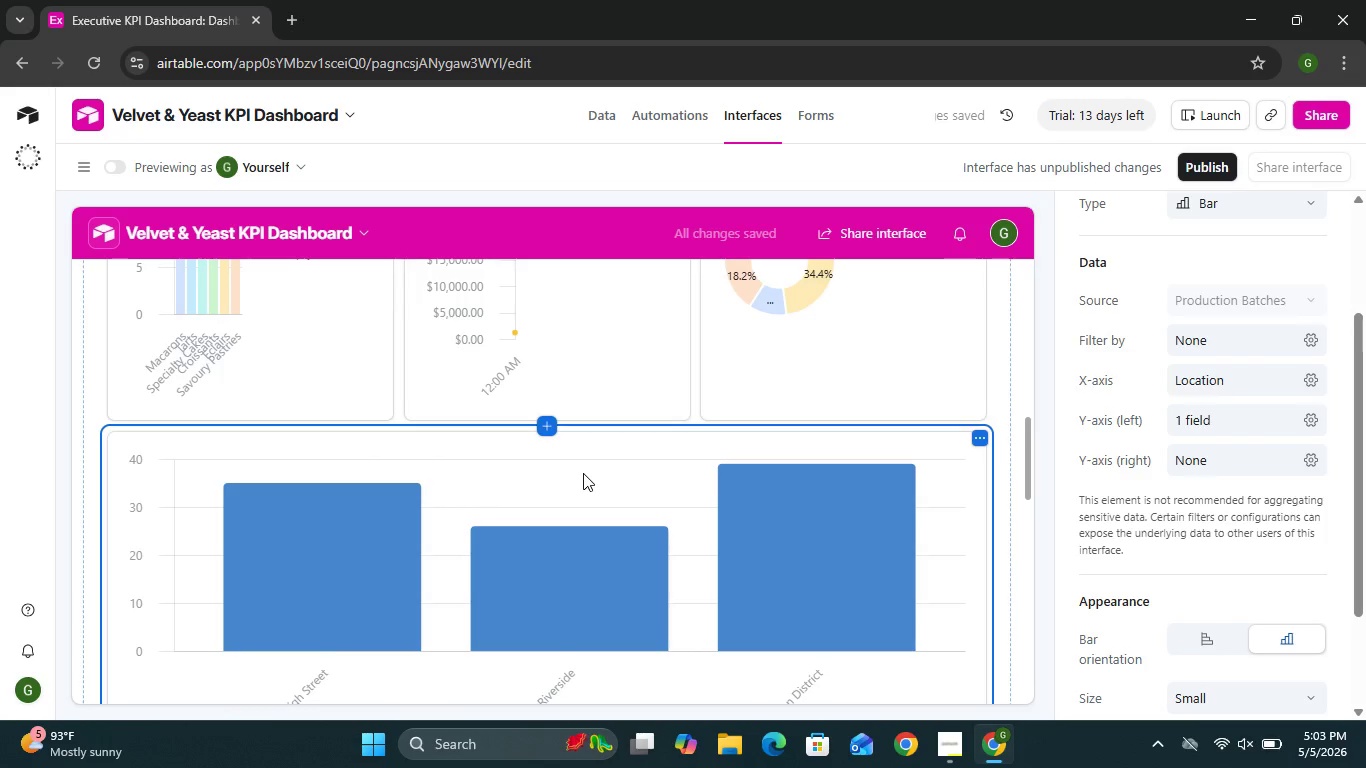 
left_click([1221, 351])
 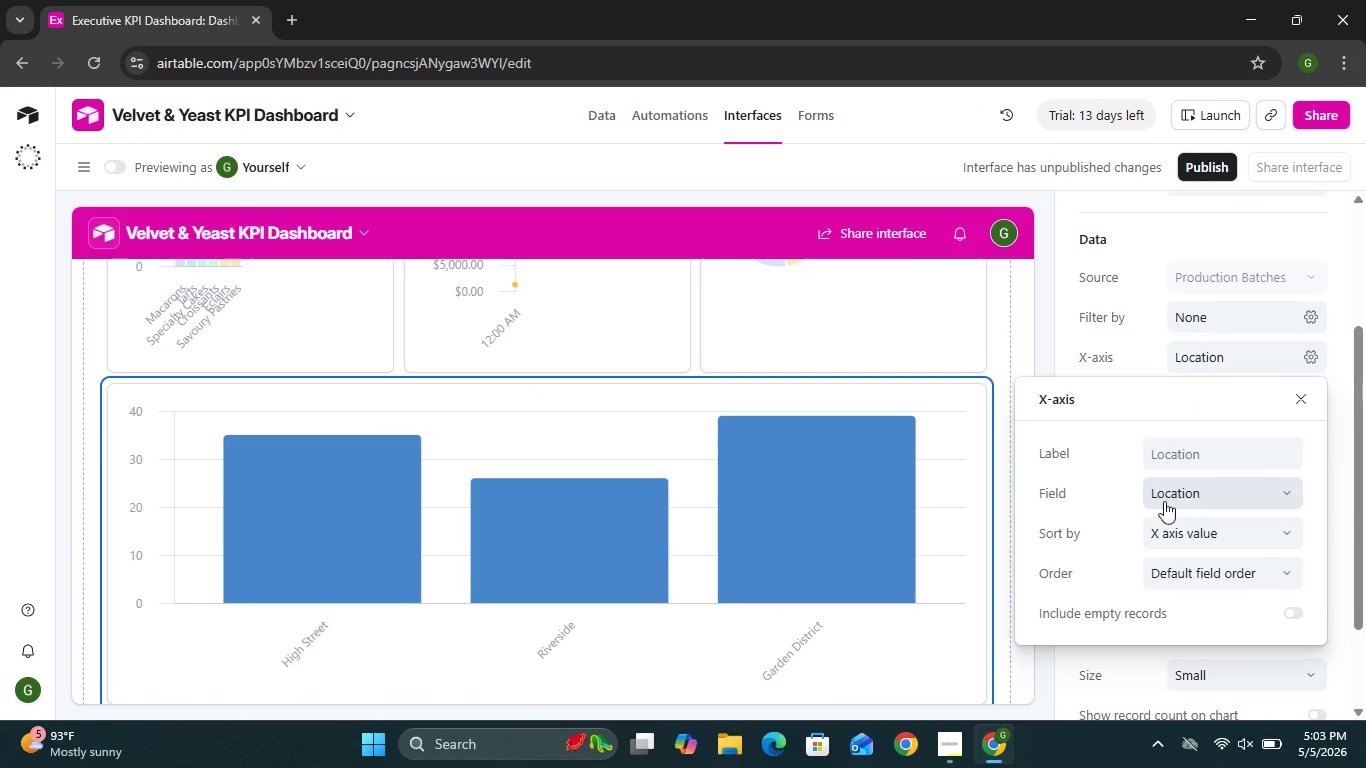 
left_click([1164, 501])
 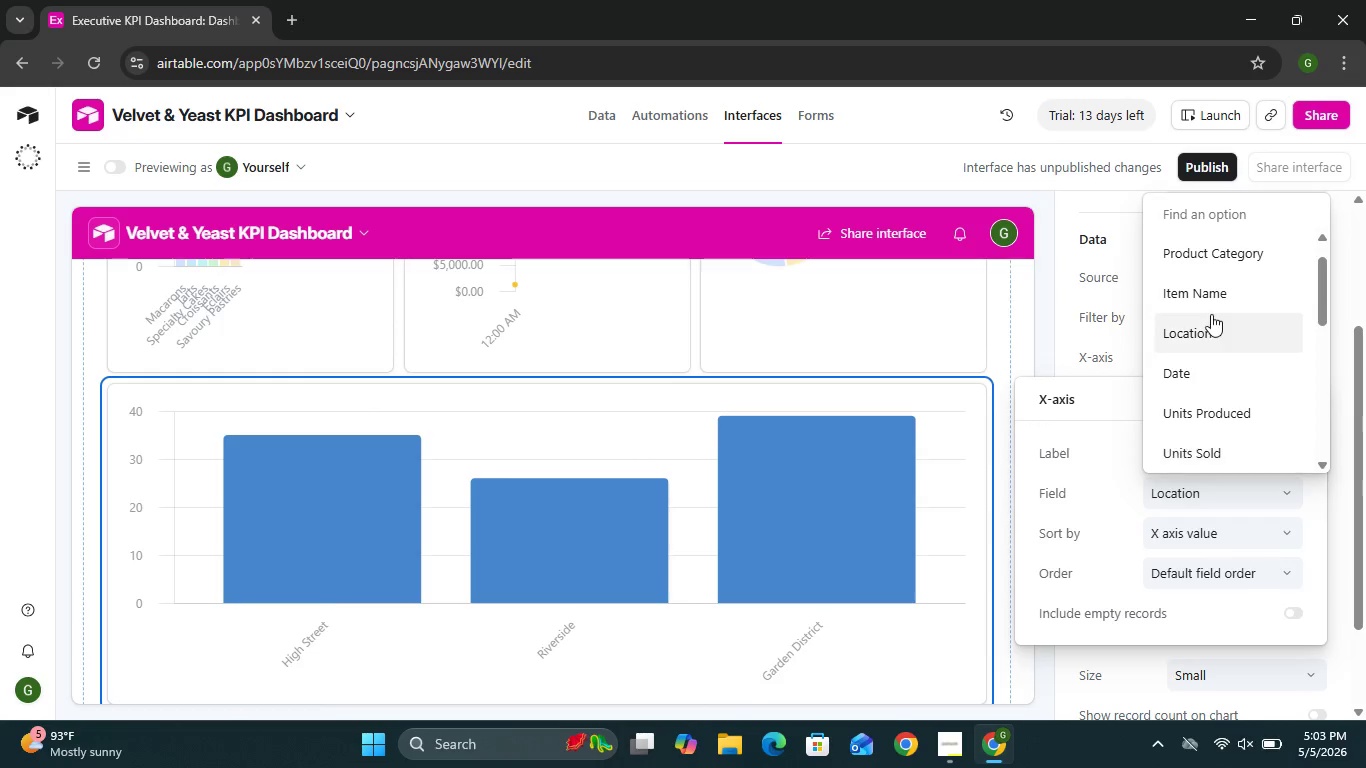 
left_click([1215, 296])
 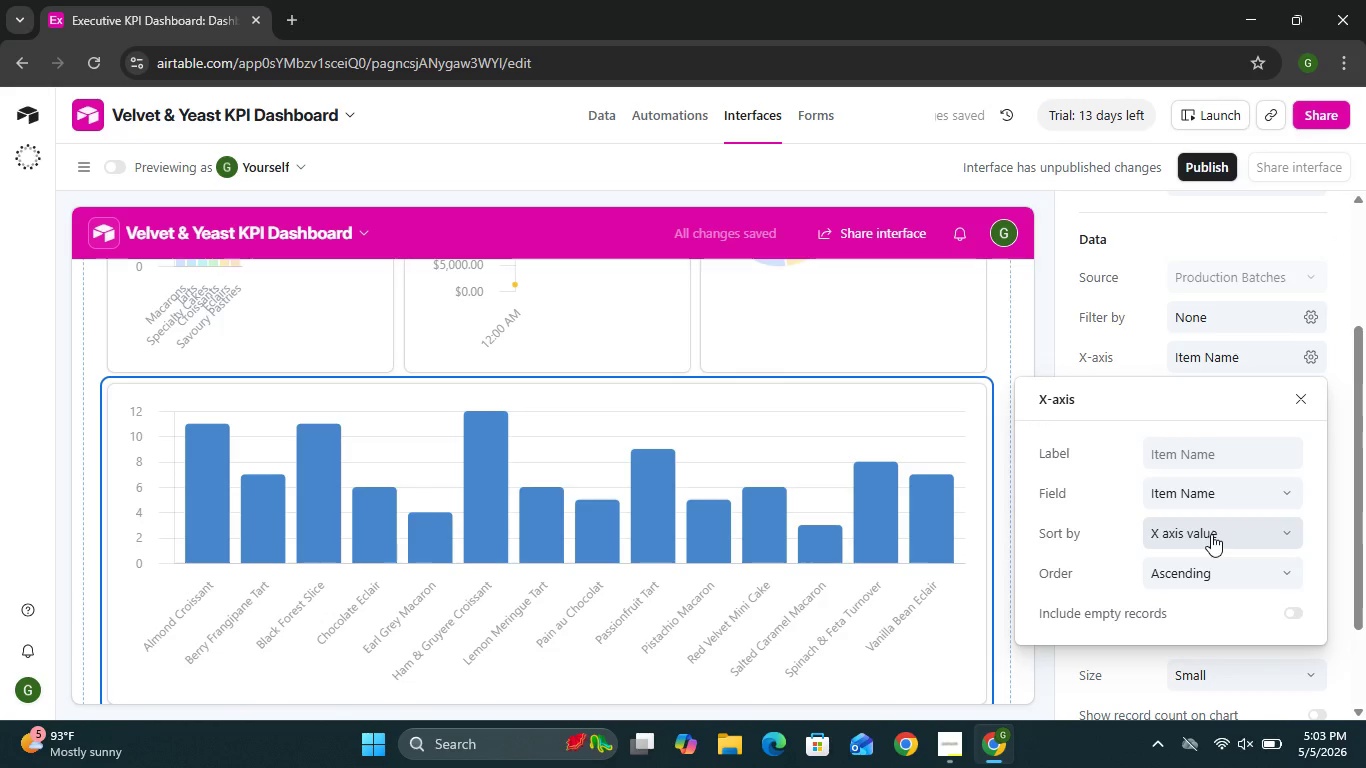 
wait(10.12)
 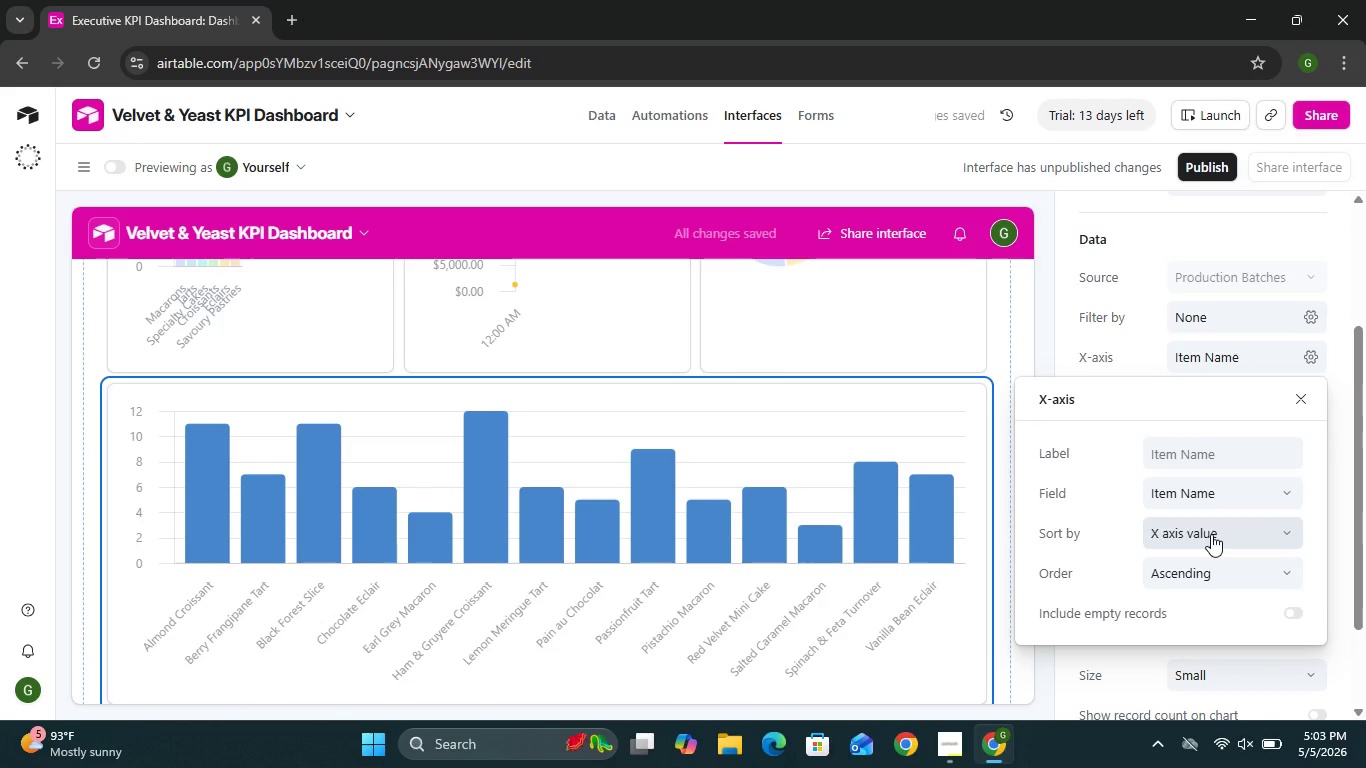 
left_click([1228, 659])
 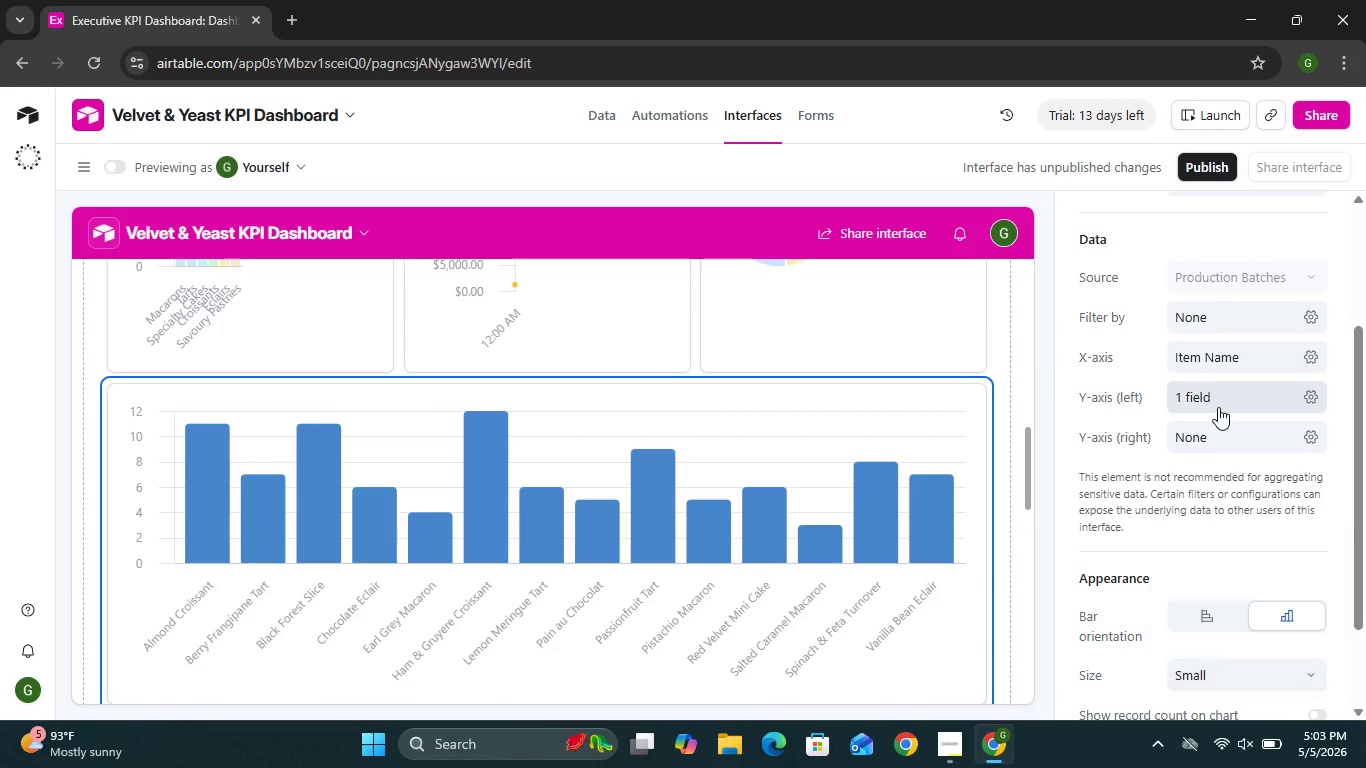 
left_click([1218, 407])
 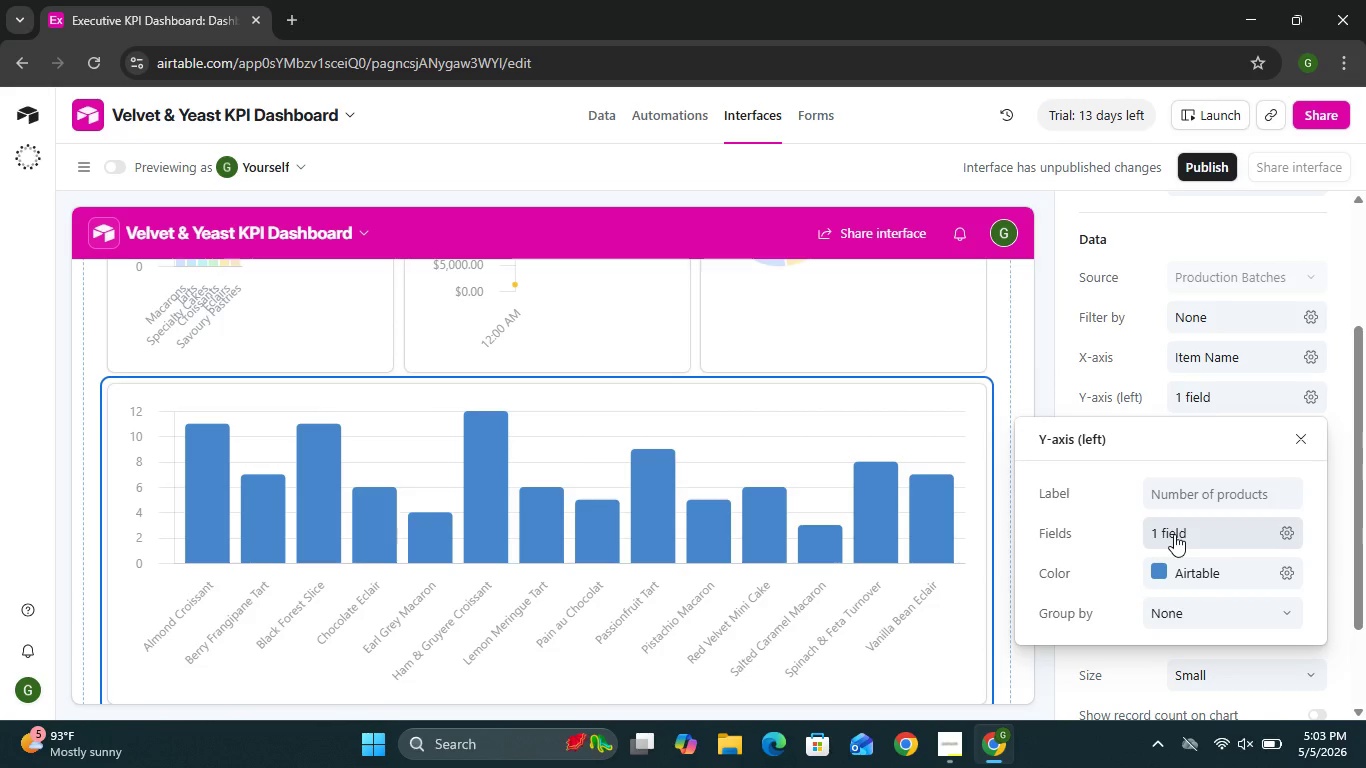 
left_click([1174, 534])
 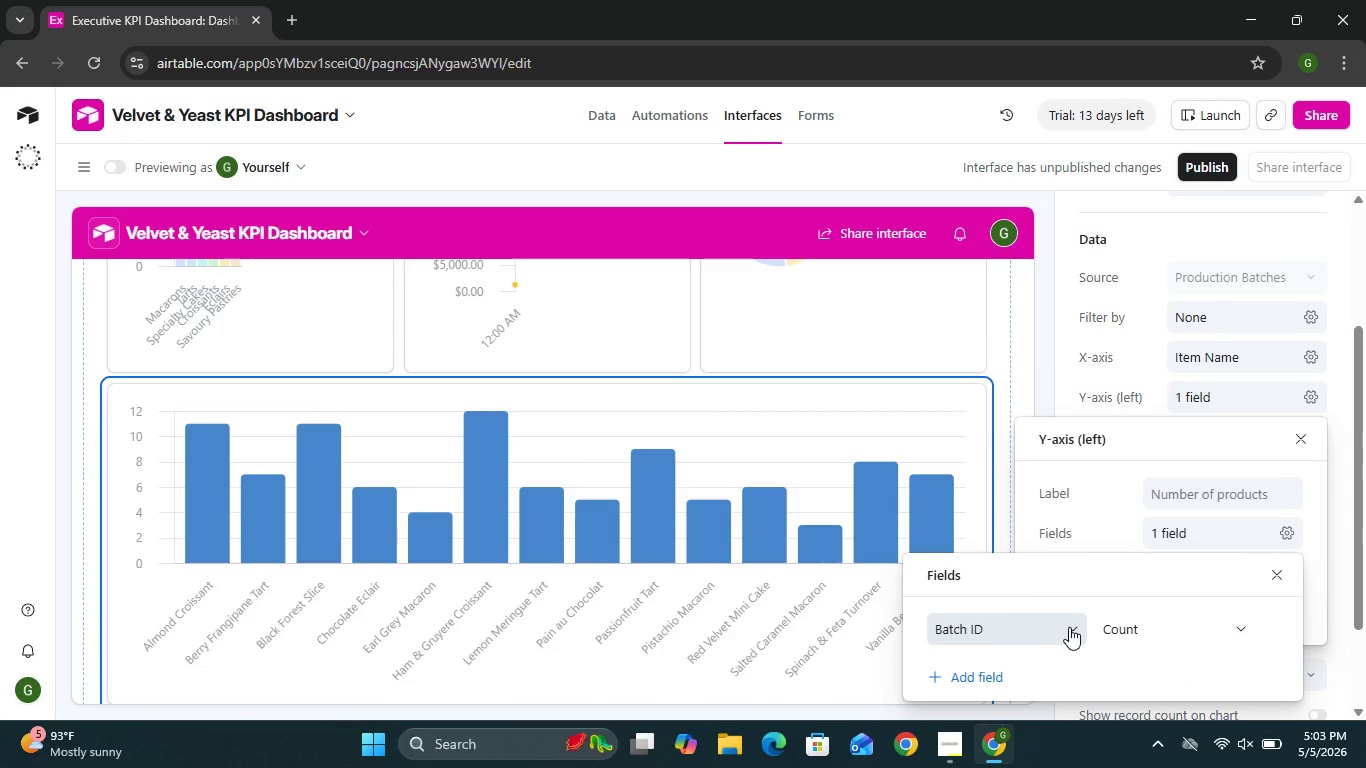 
left_click([1069, 627])
 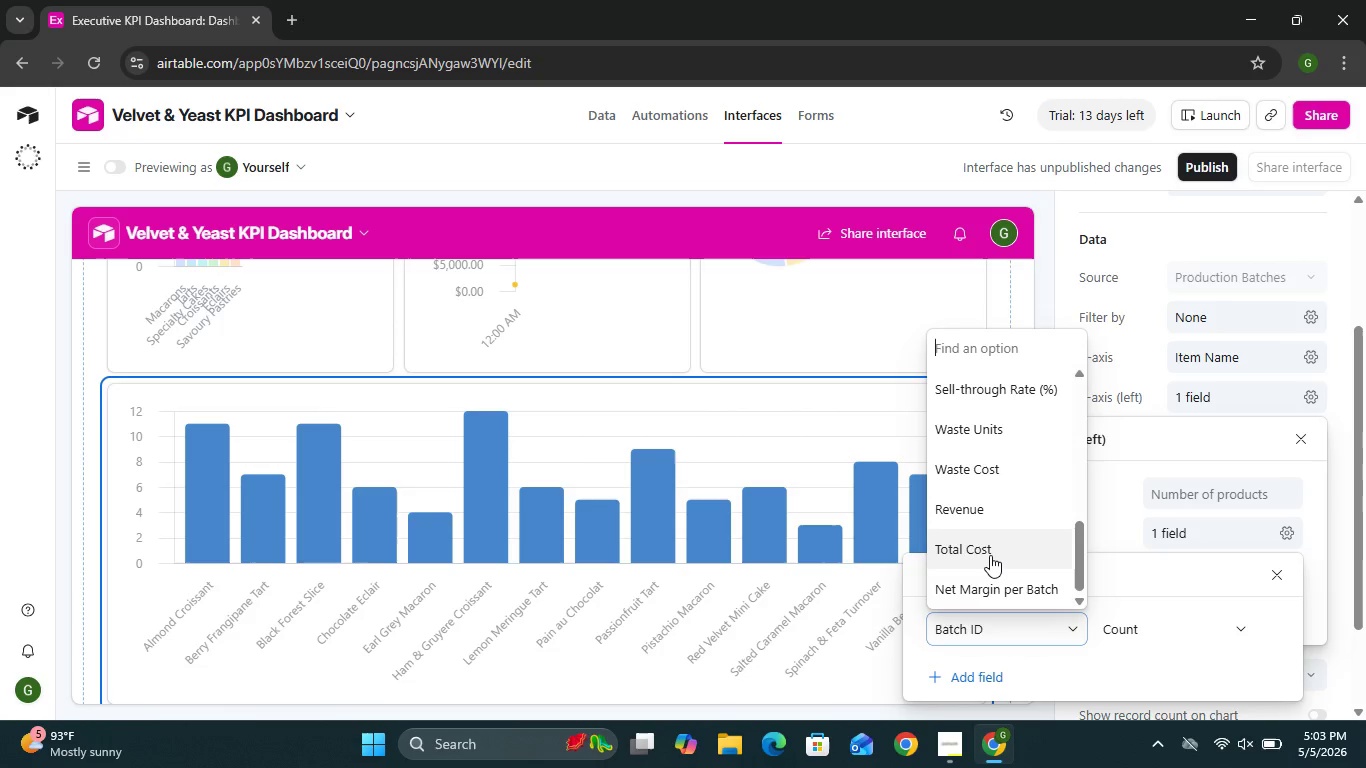 
wait(5.8)
 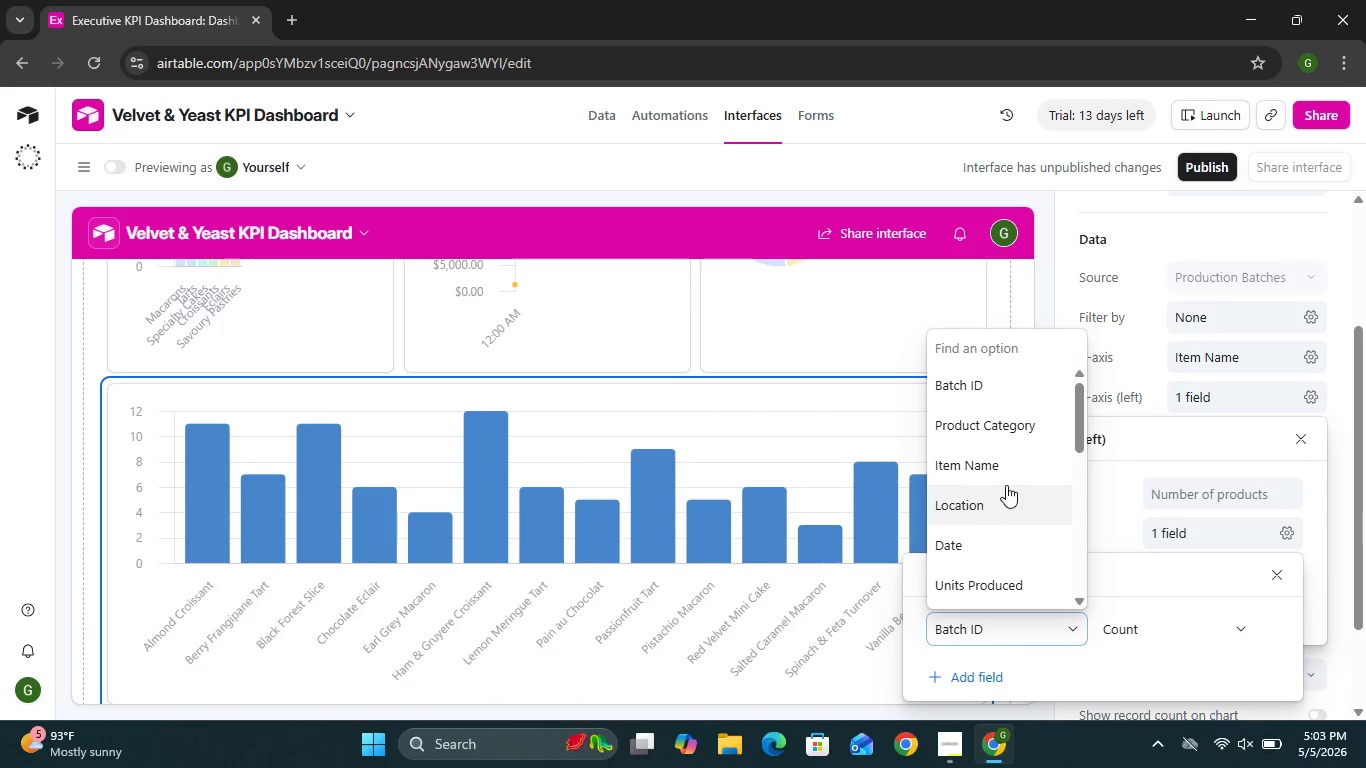 
left_click([983, 583])
 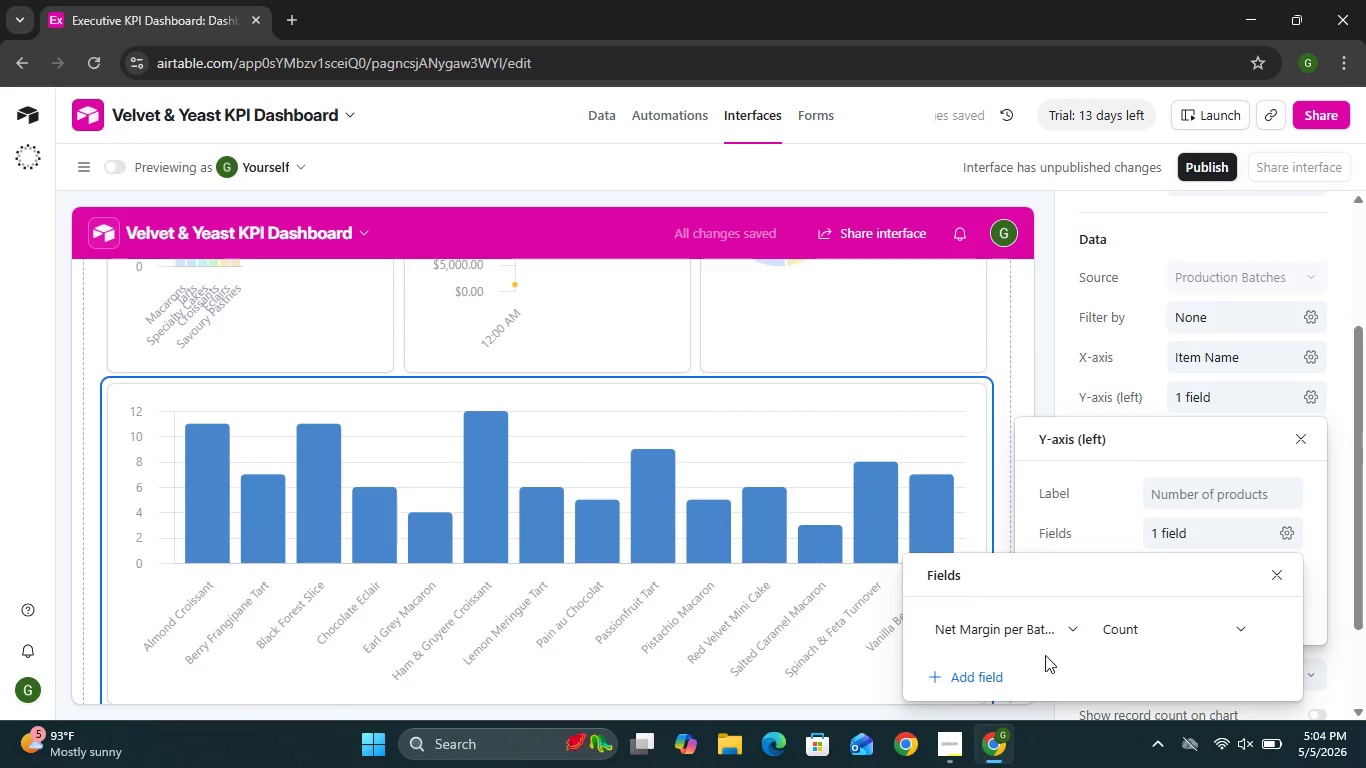 
wait(5.38)
 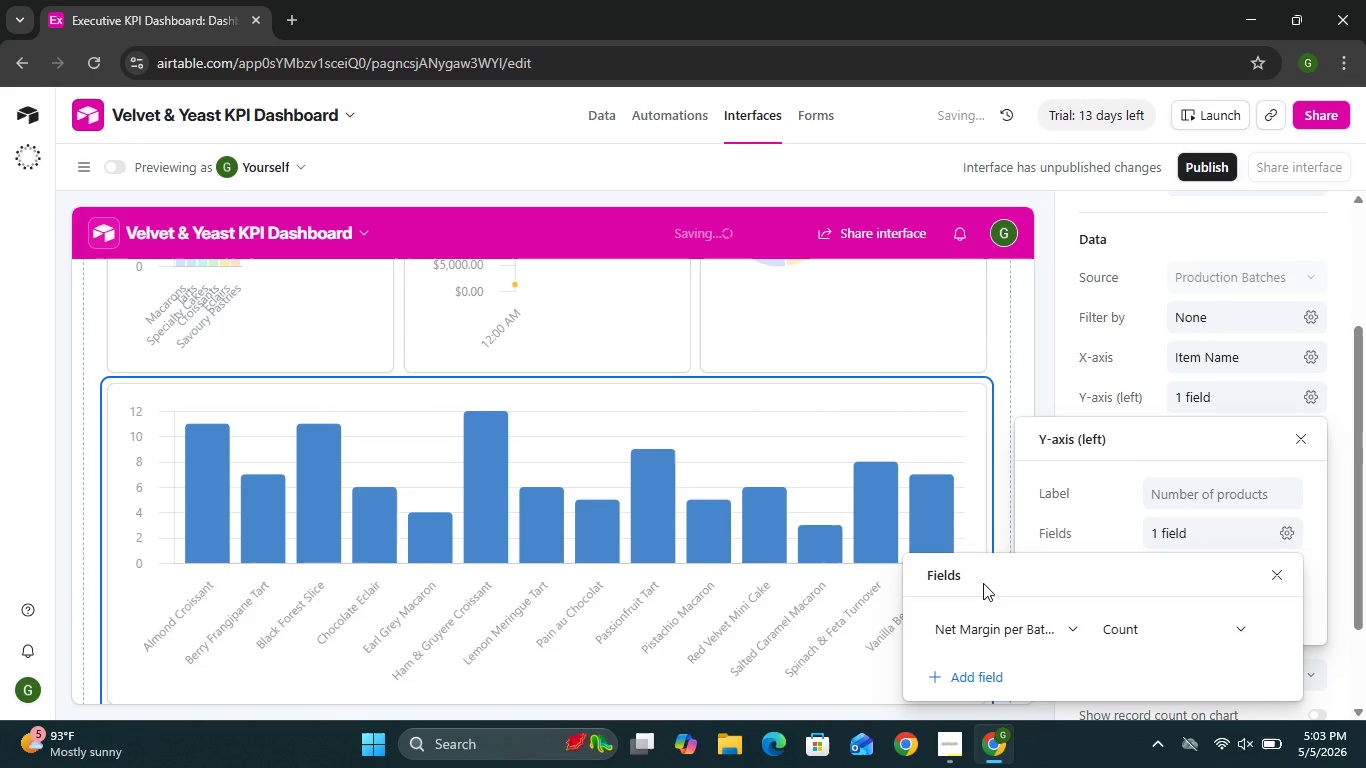 
left_click([1284, 571])
 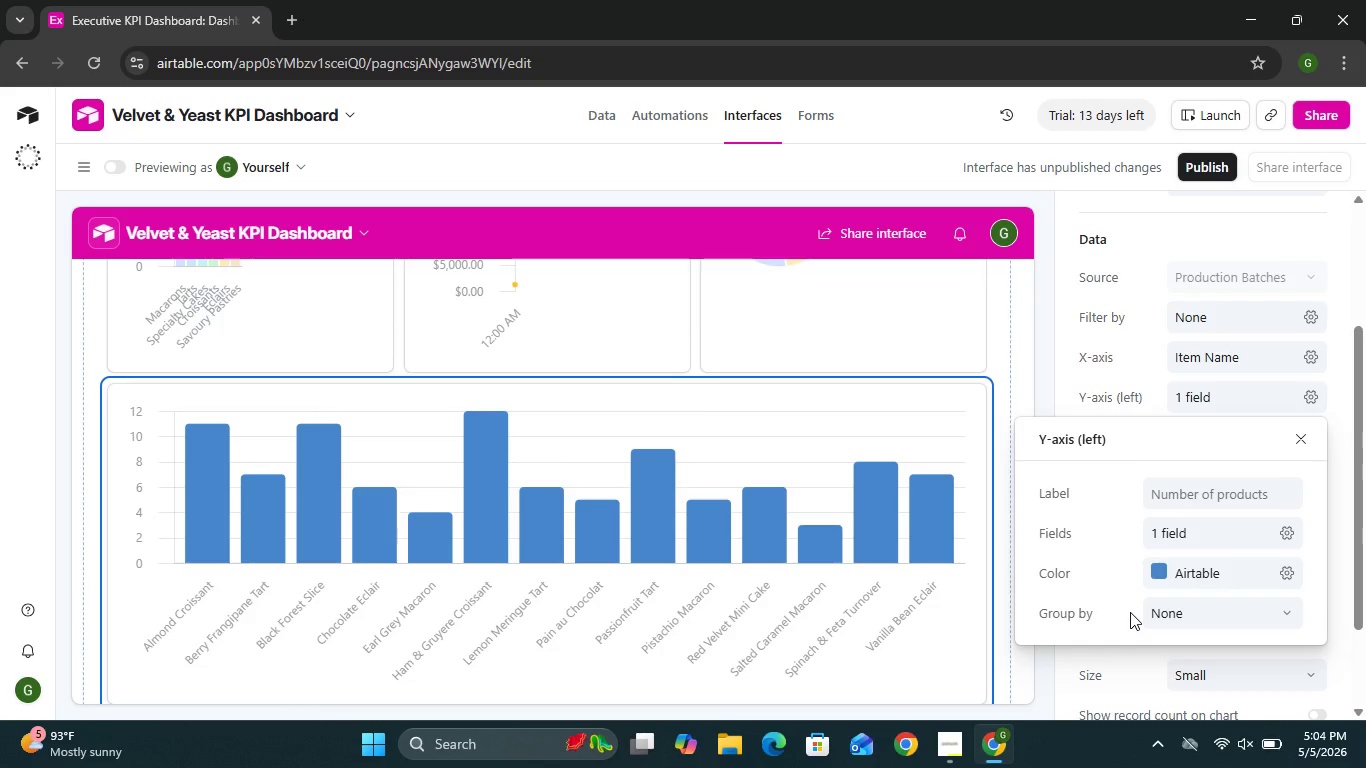 
wait(6.27)
 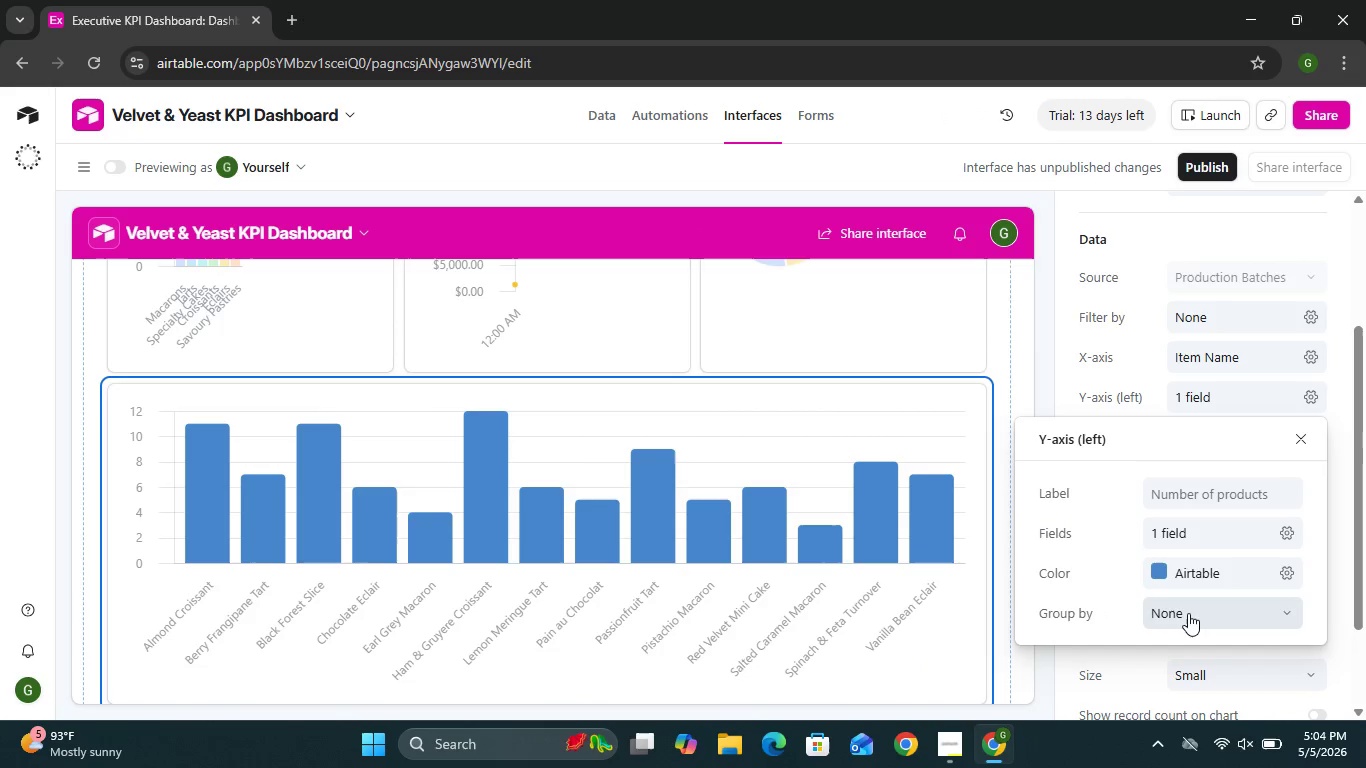 
left_click([1062, 354])
 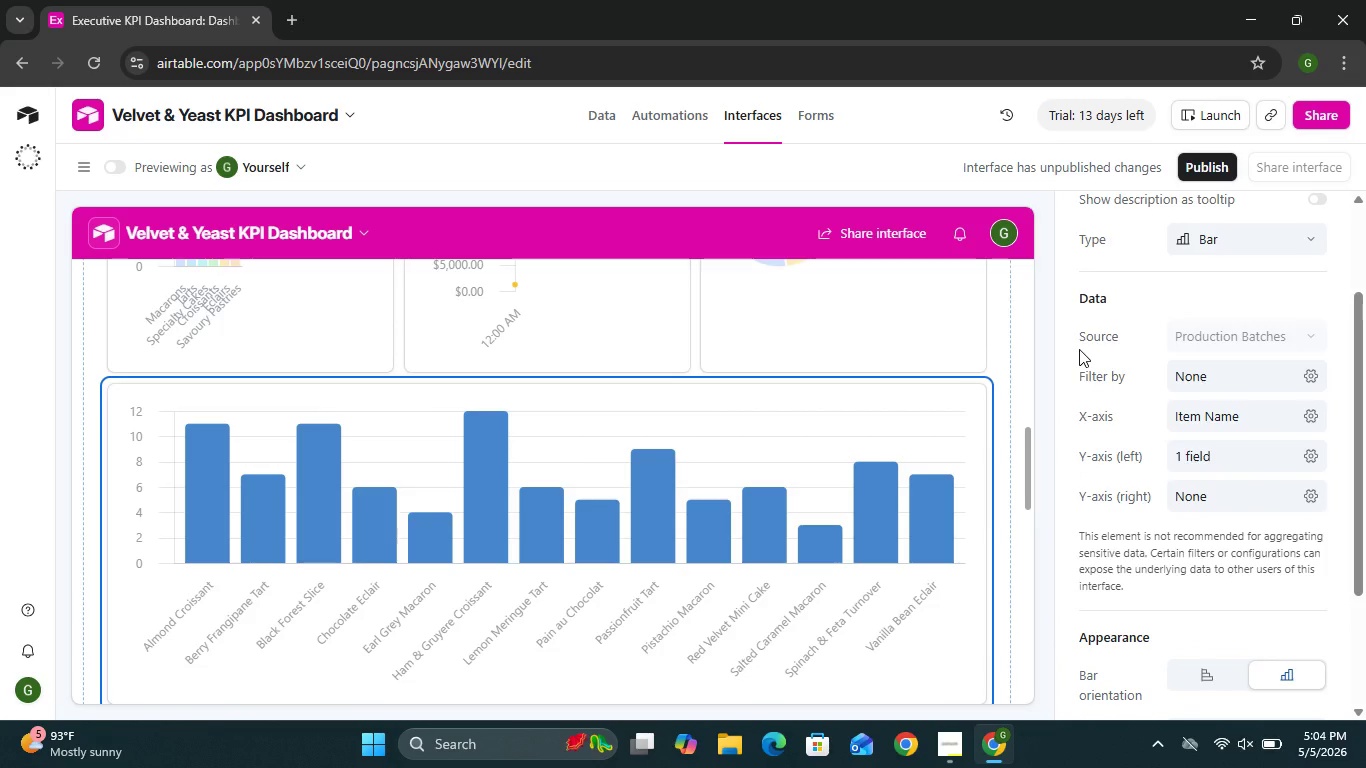 
wait(12.76)
 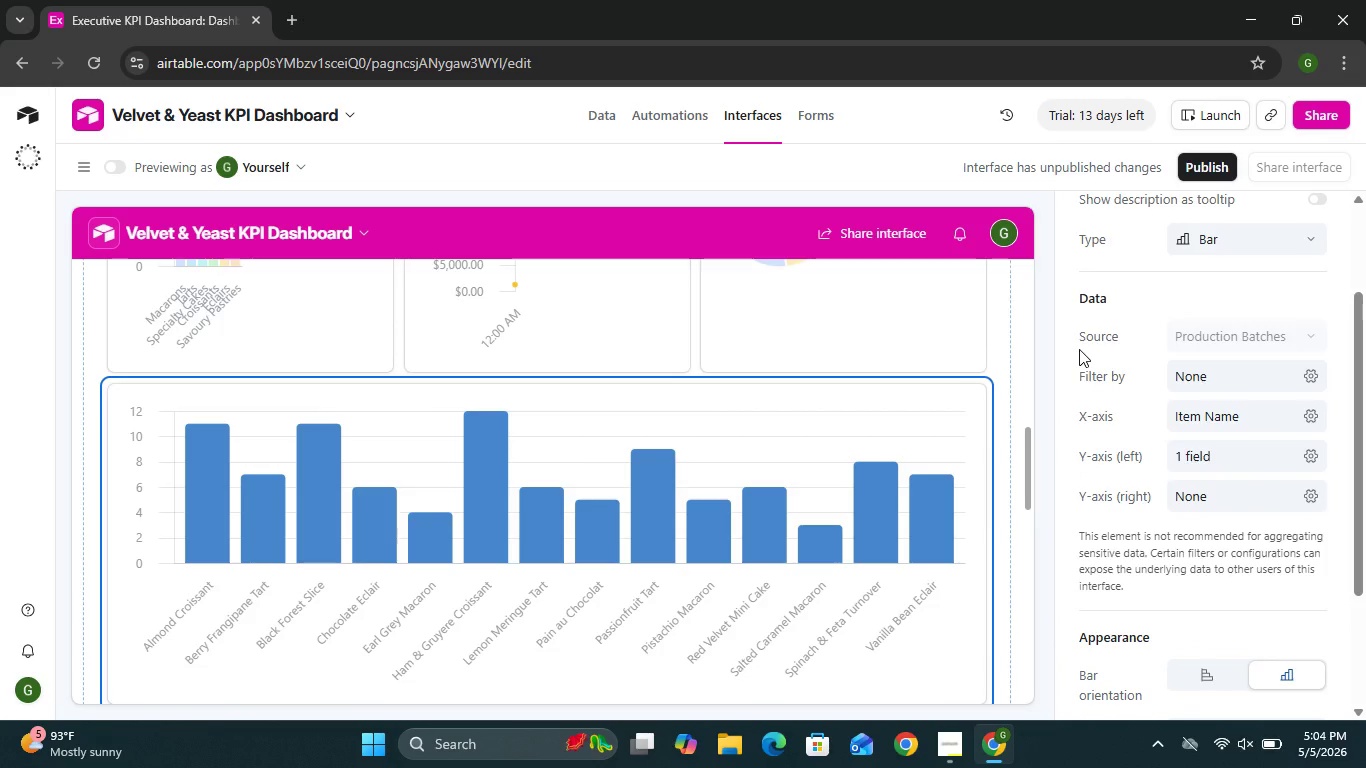 
left_click([1195, 453])
 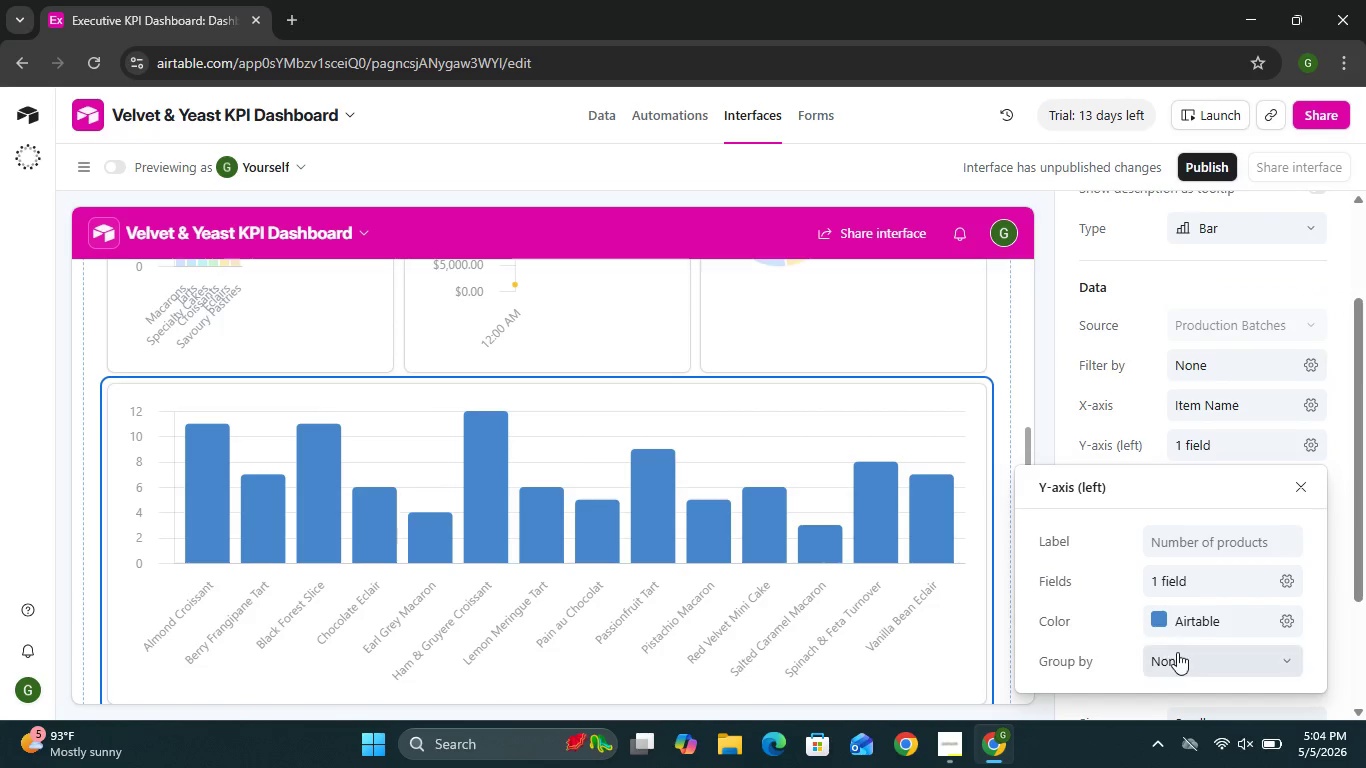 
left_click([1174, 661])
 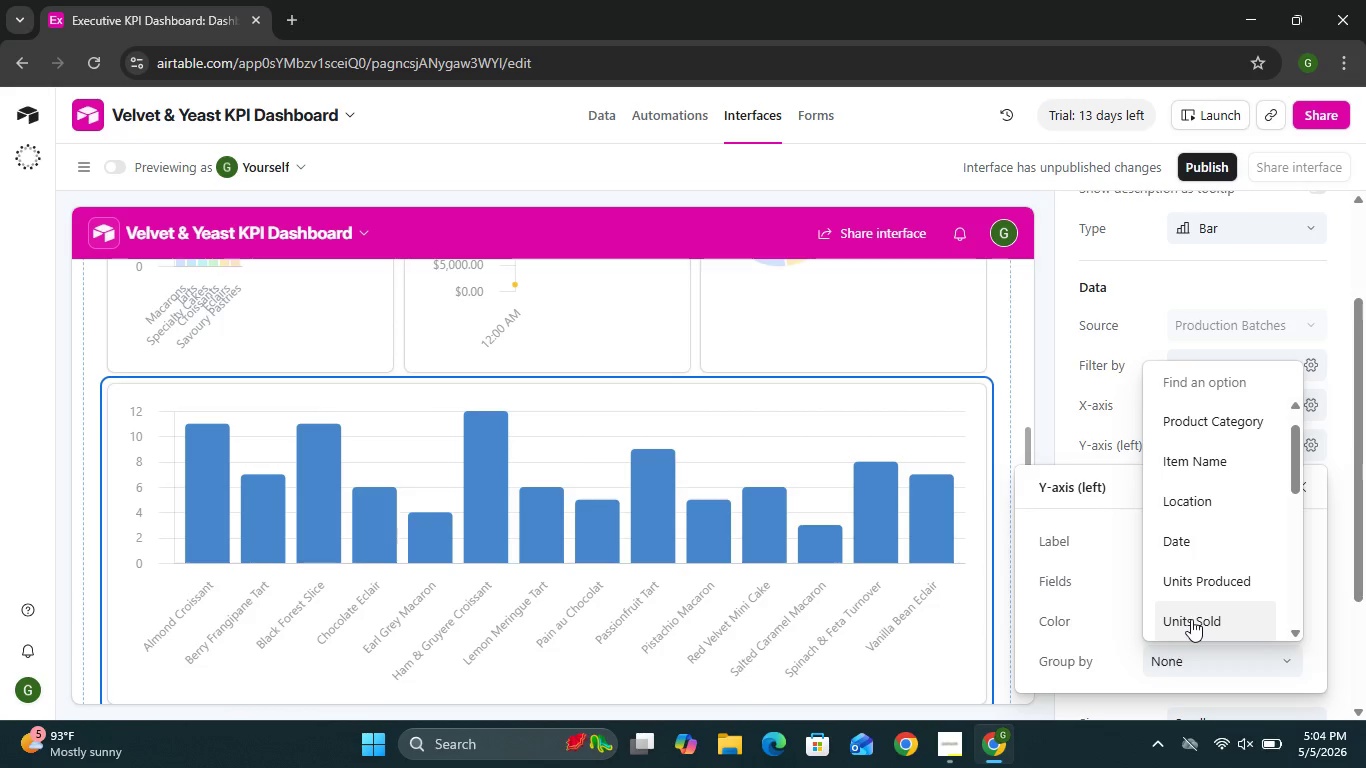 
left_click([1111, 686])
 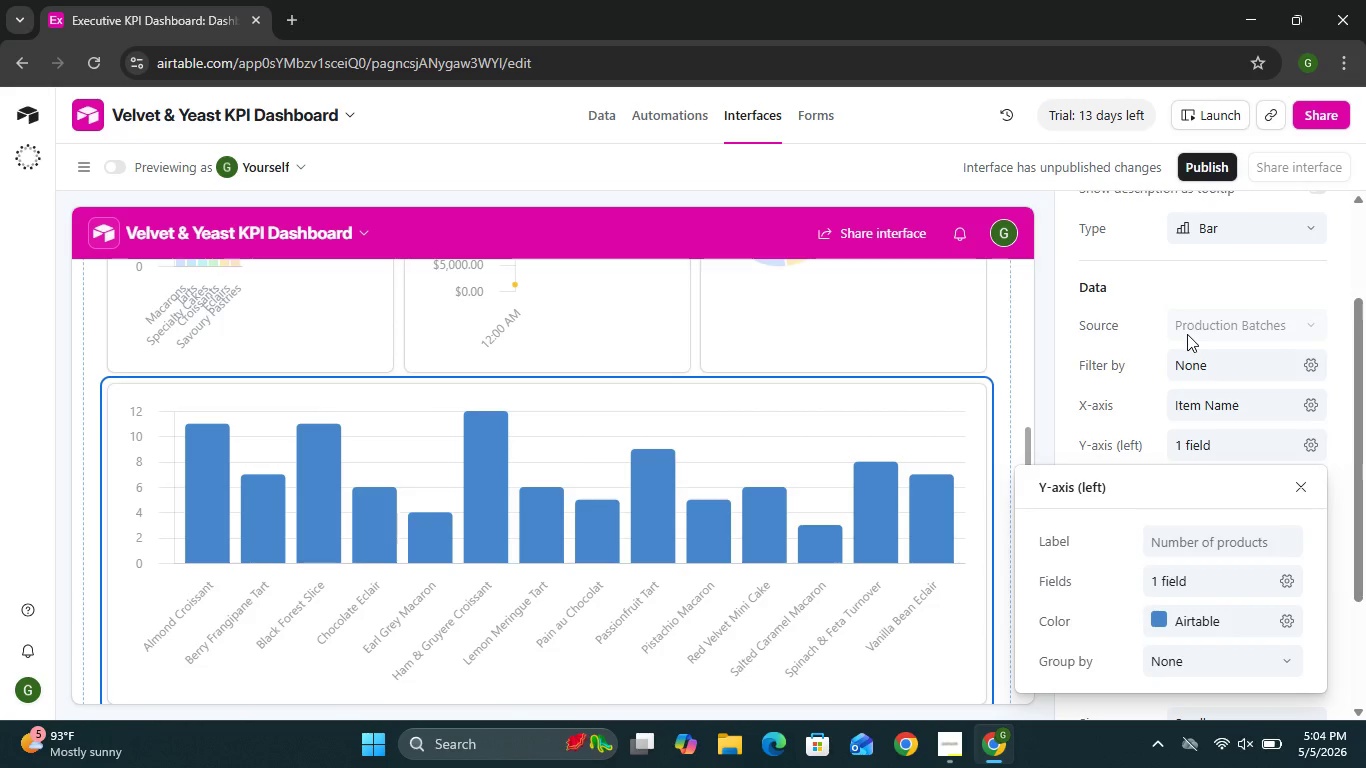 
mouse_move([1167, 300])
 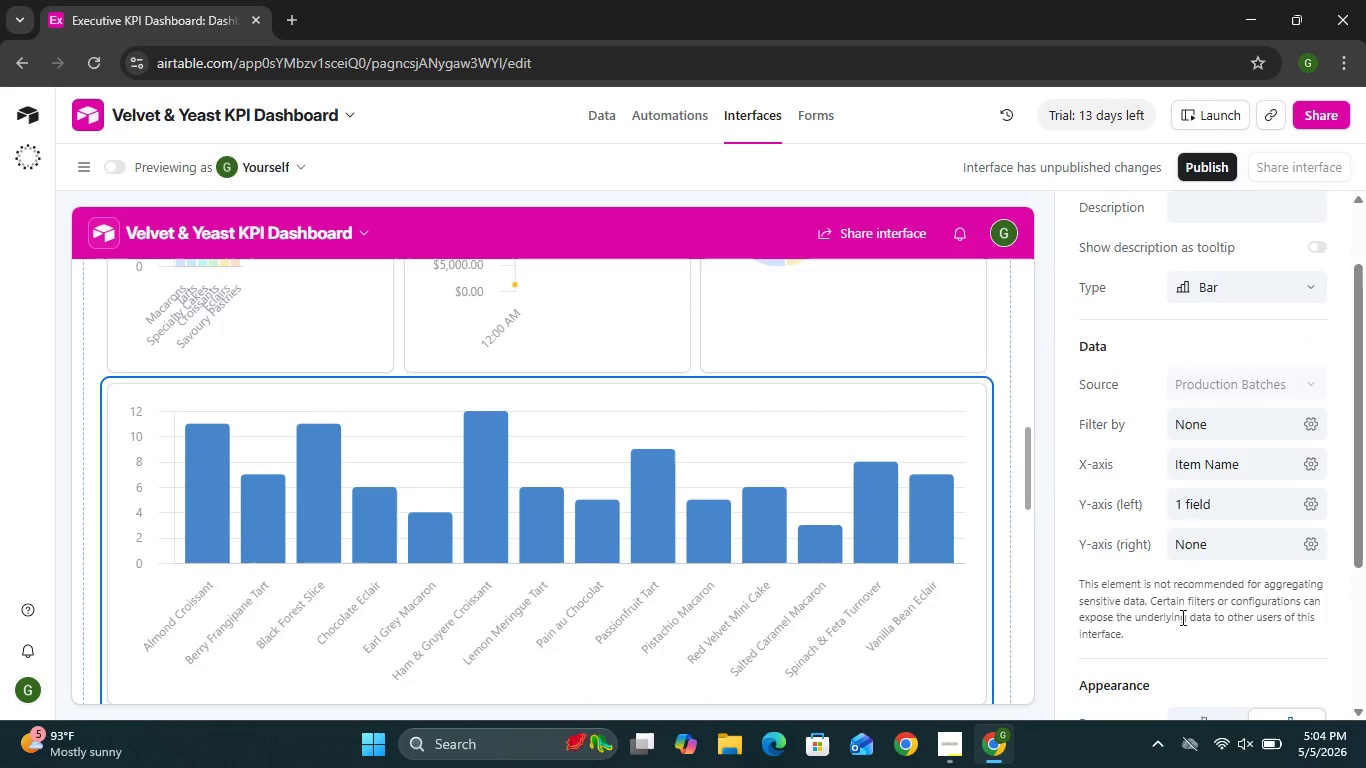 
left_click([1181, 617])
 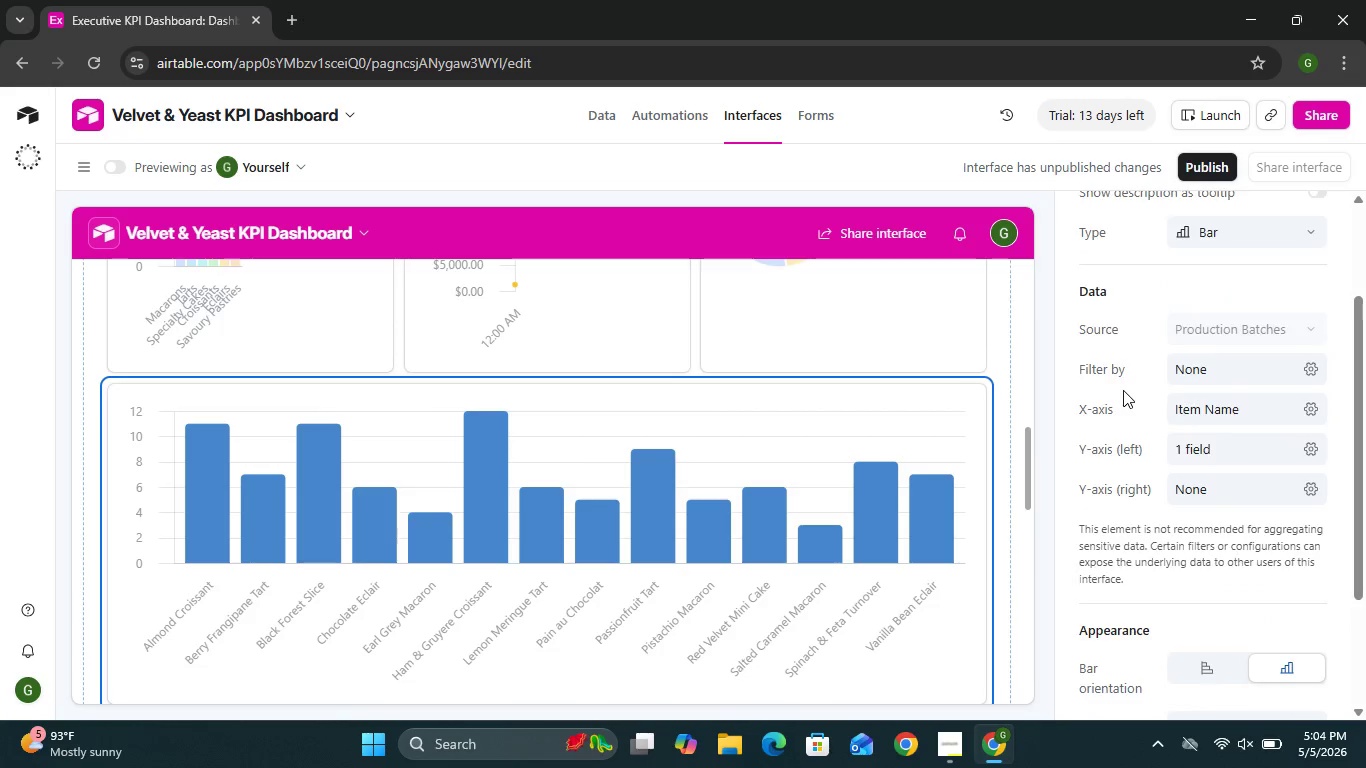 
wait(17.0)
 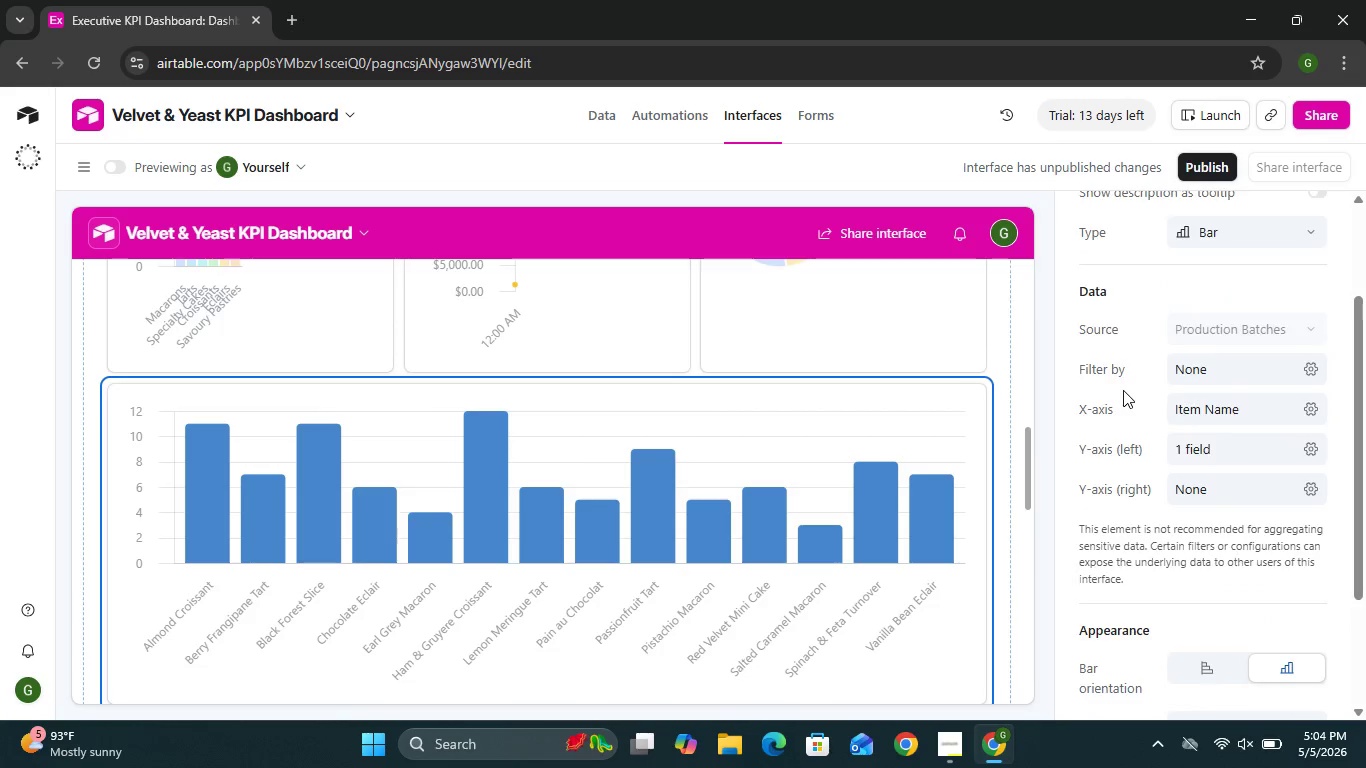 
left_click([1182, 519])
 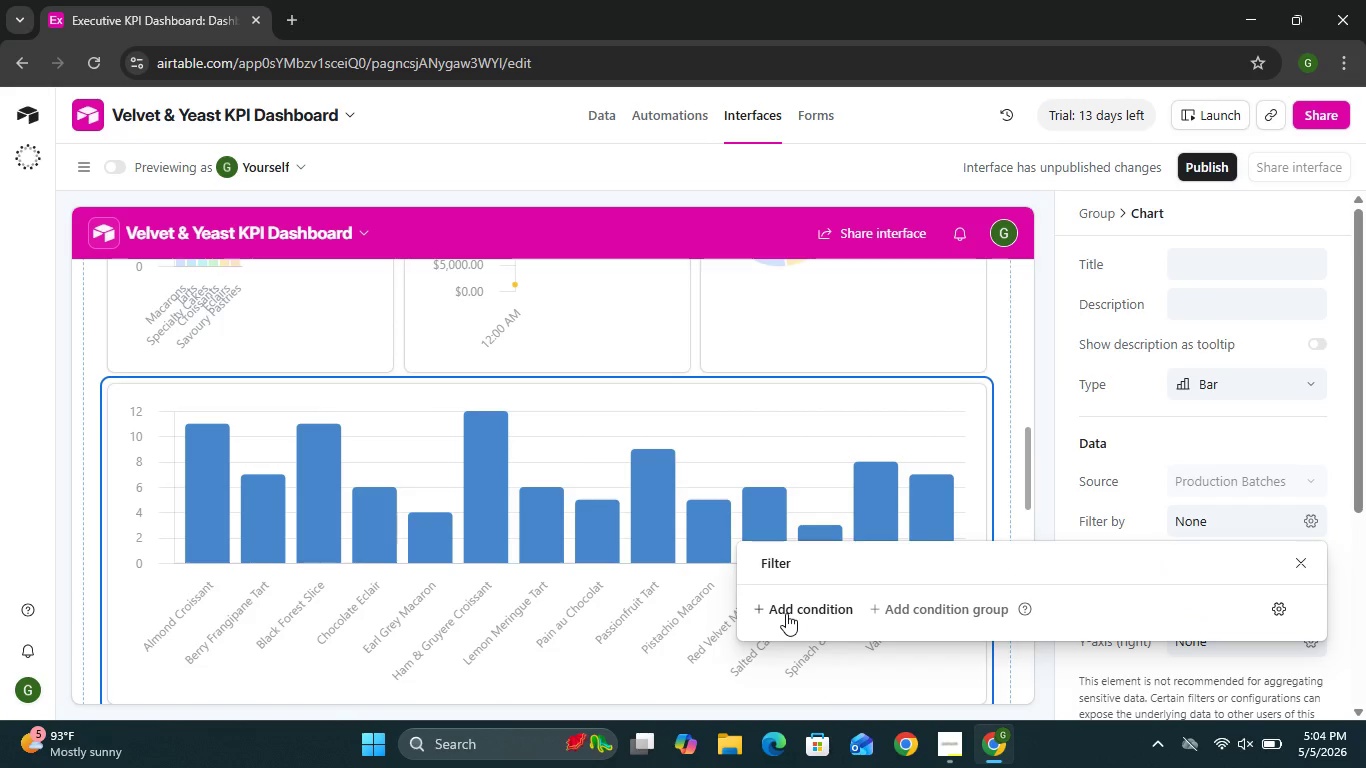 
left_click([786, 613])
 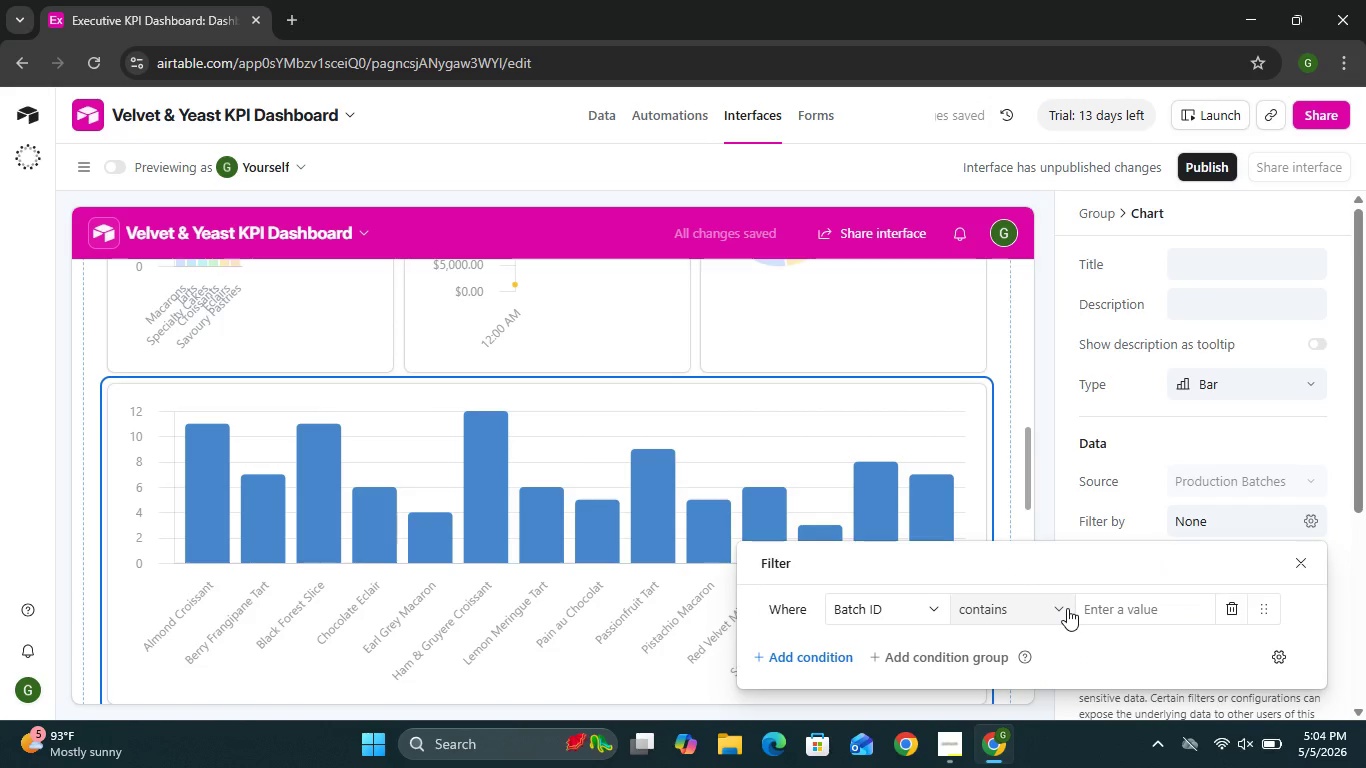 
wait(10.94)
 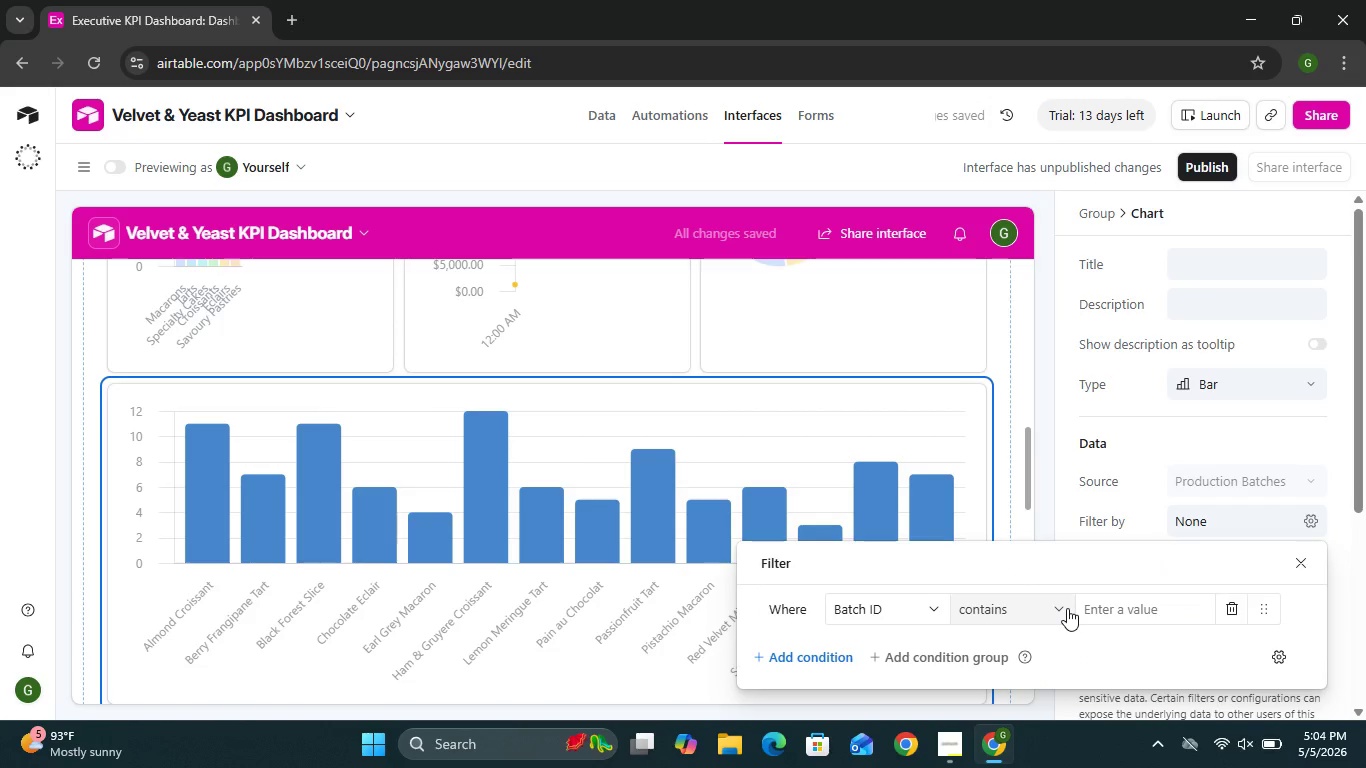 
left_click([1327, 616])
 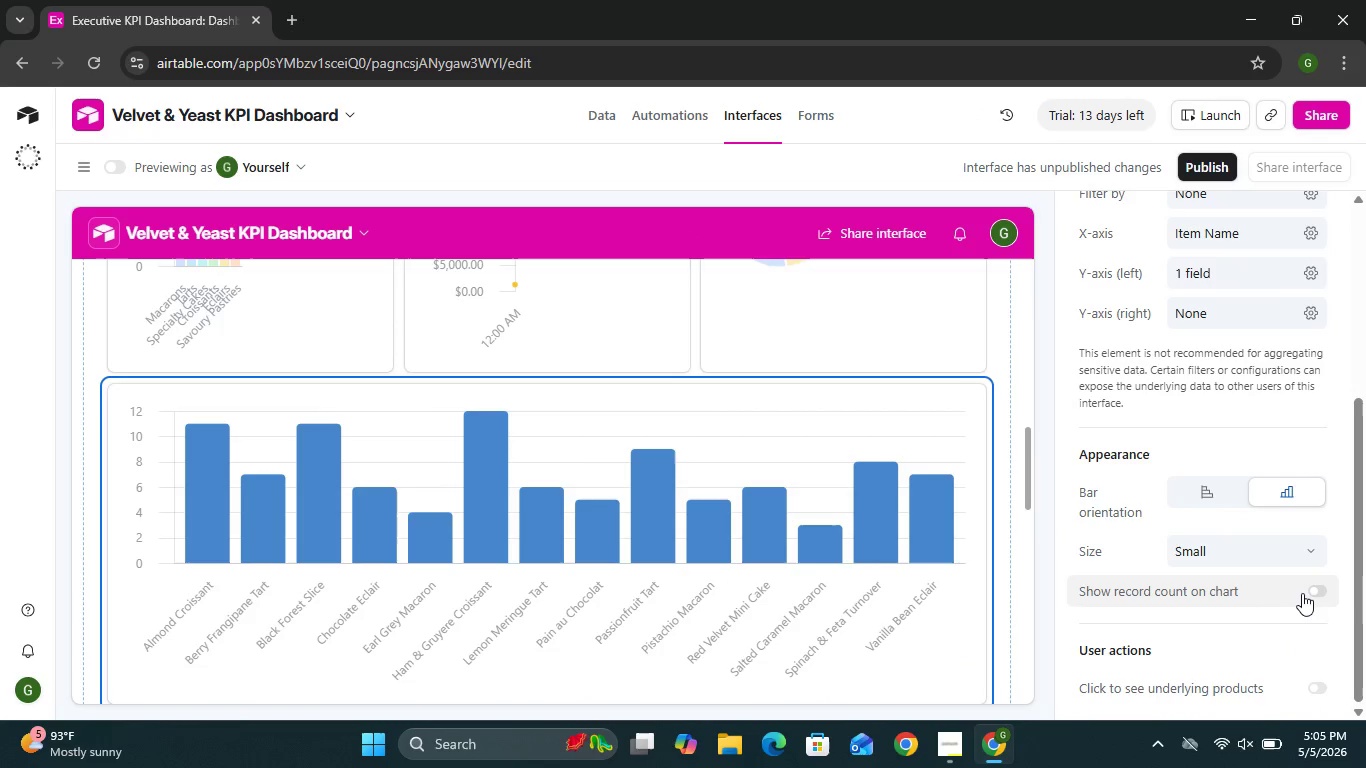 
left_click([1312, 593])
 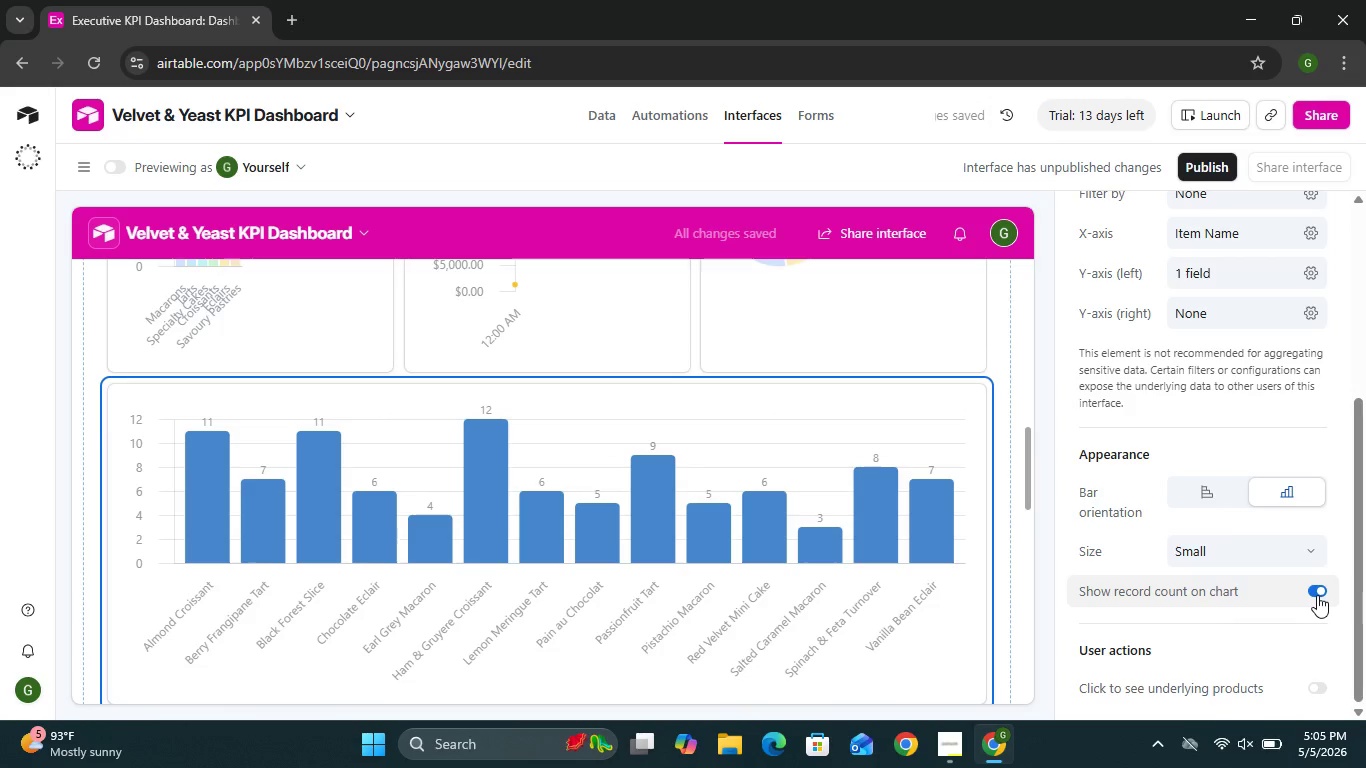 
left_click([1317, 595])
 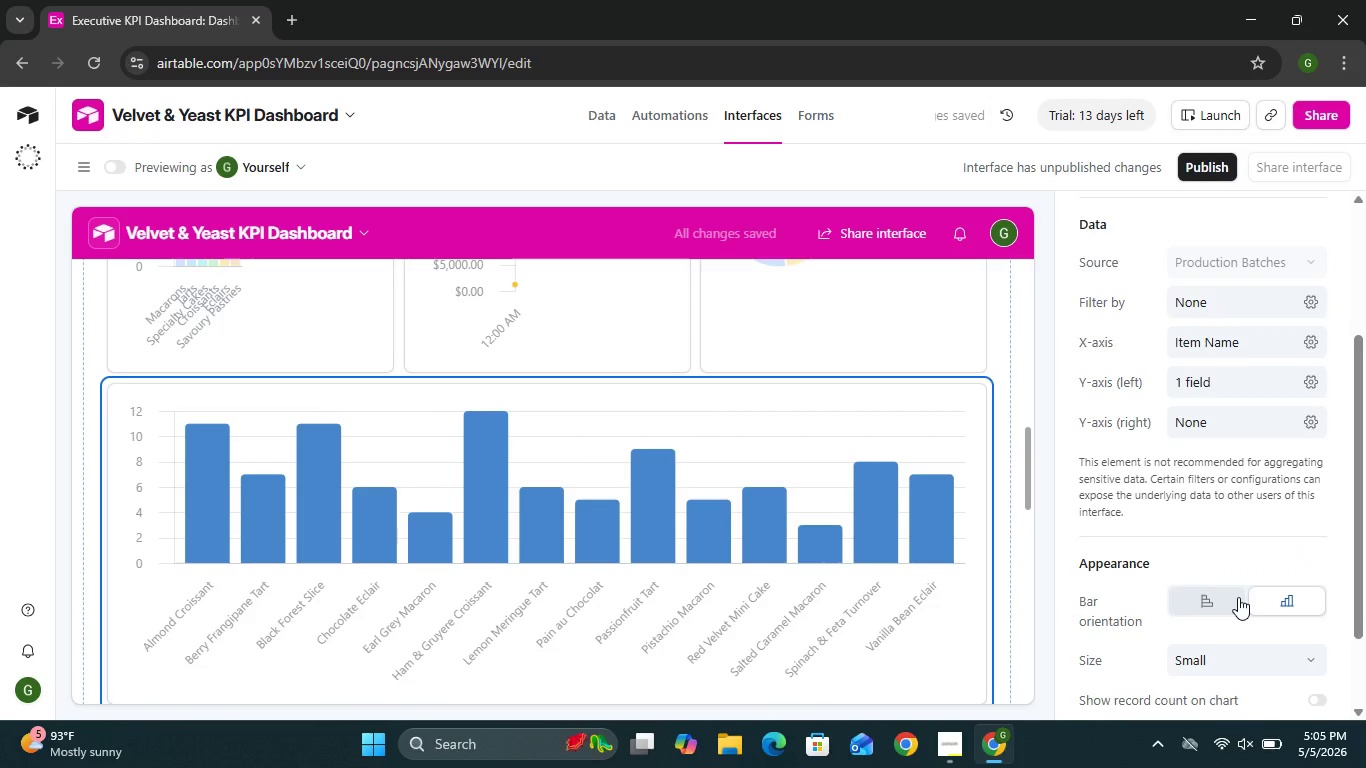 
wait(6.95)
 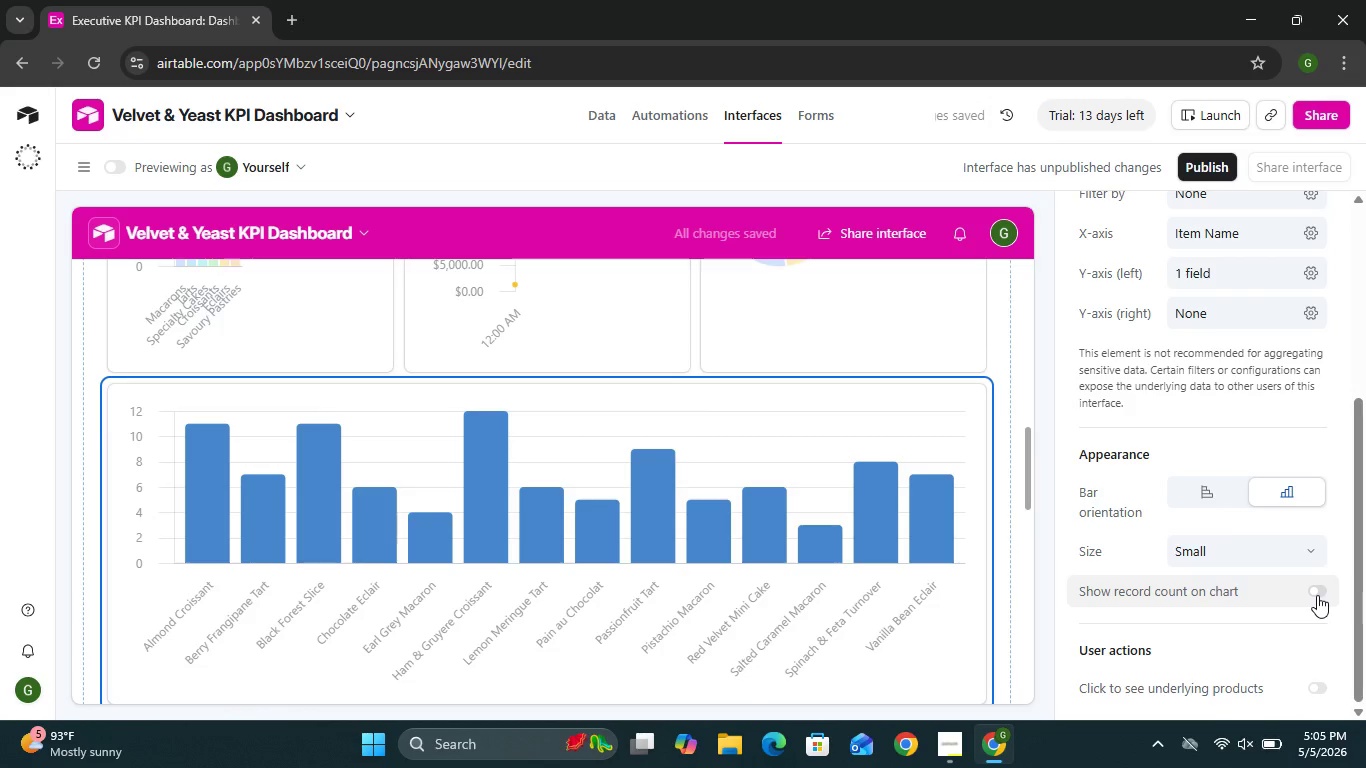 
left_click([1102, 220])
 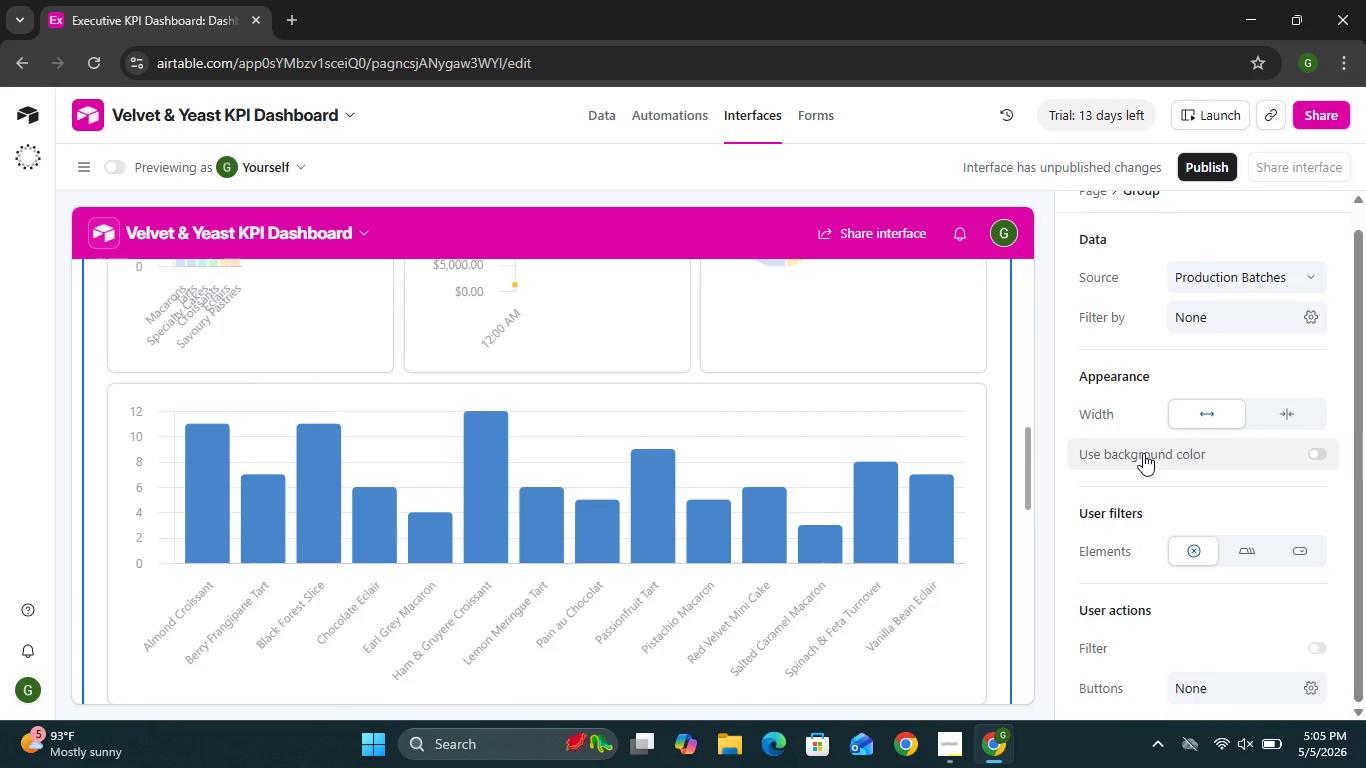 
wait(13.05)
 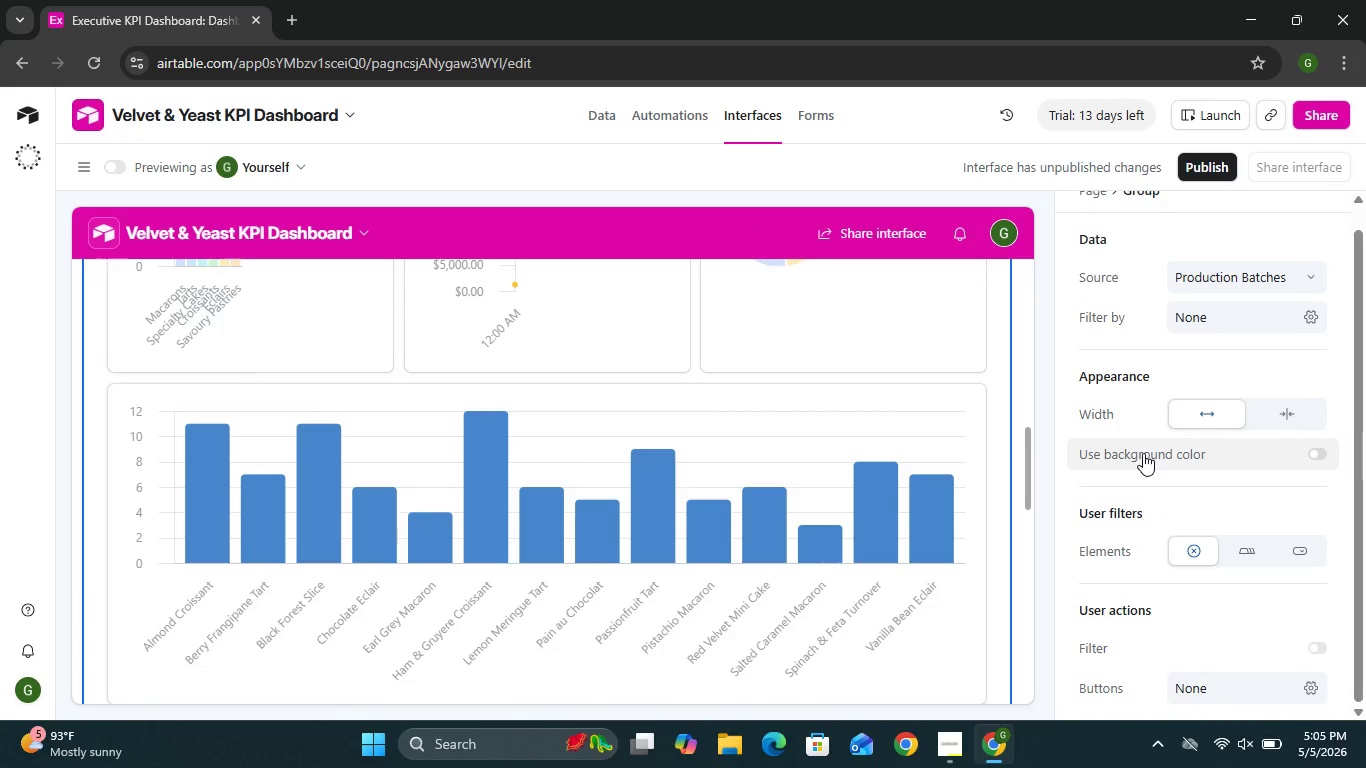 
left_click([1098, 213])
 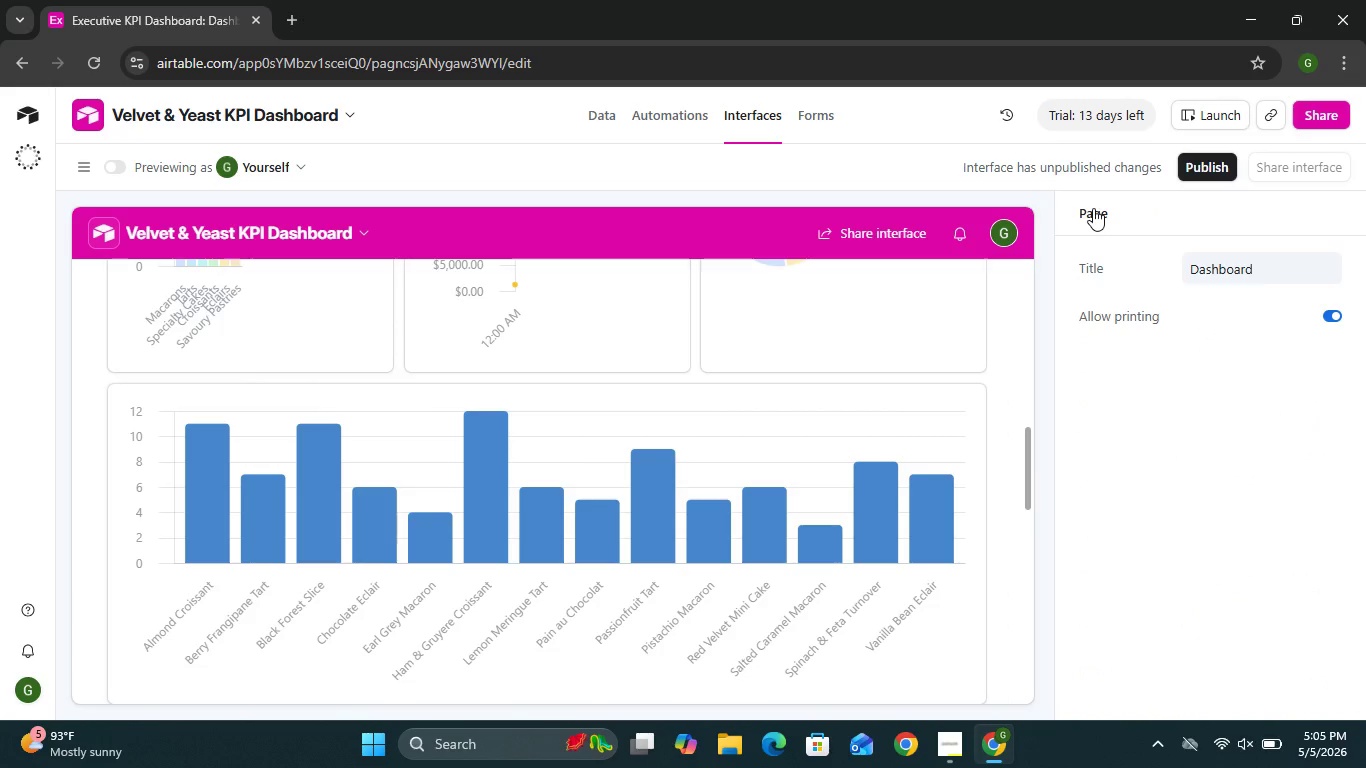 
left_click([1093, 208])
 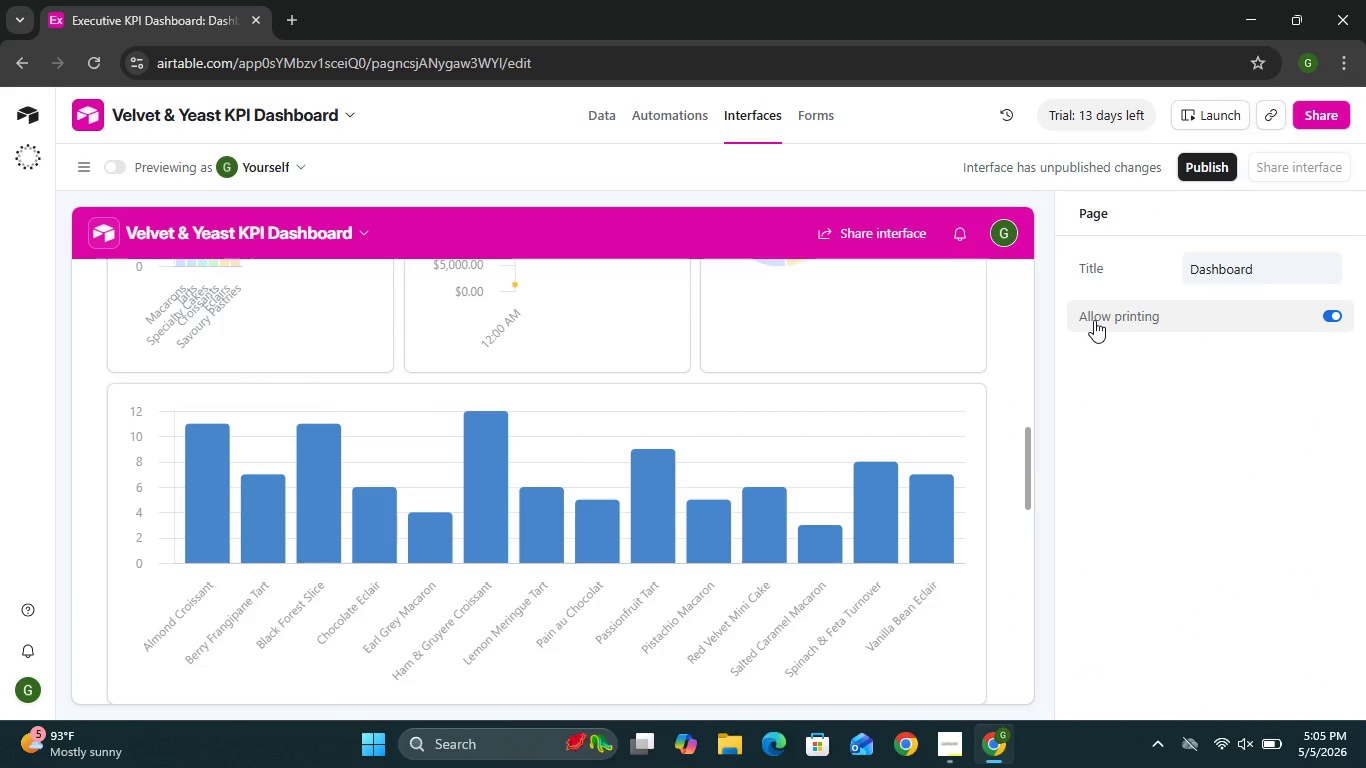 
hold_key(key=ControlLeft, duration=1.06)
 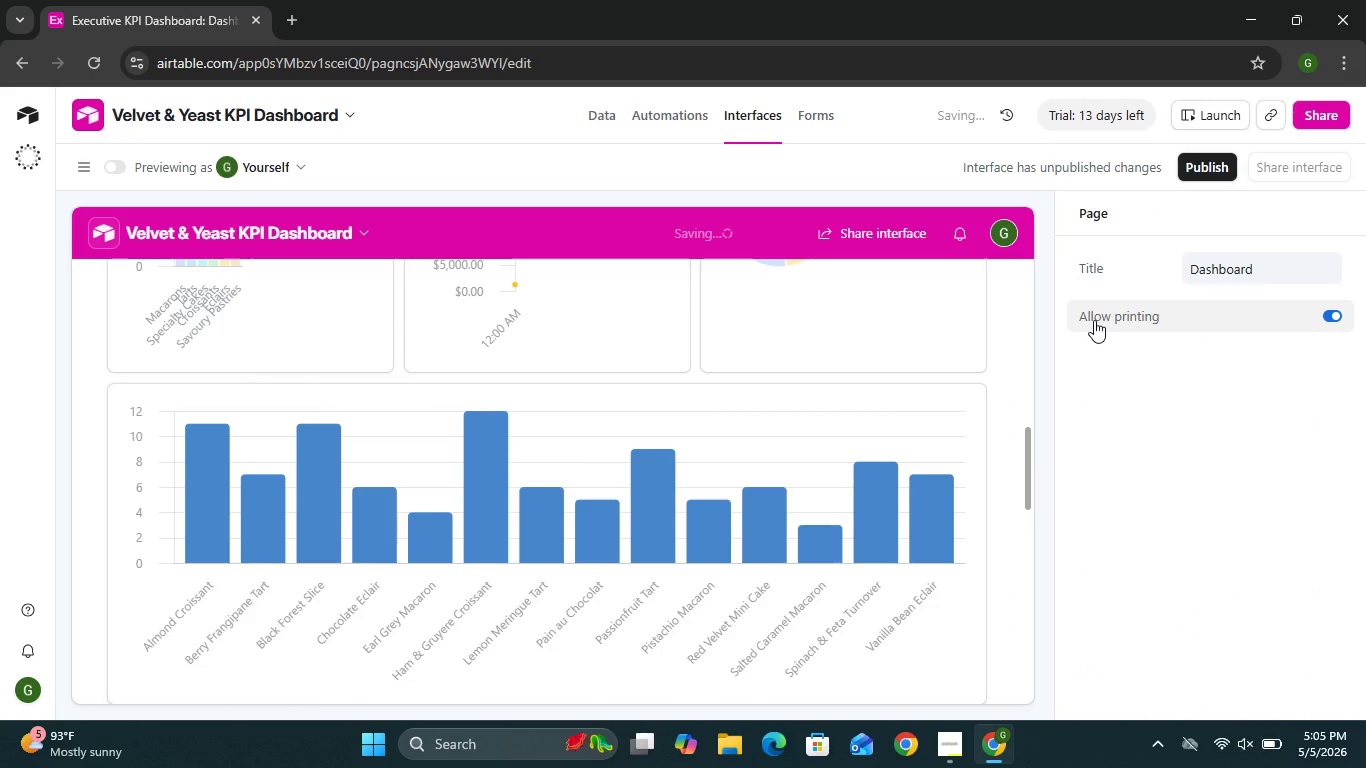 
hold_key(key=Z, duration=0.33)
 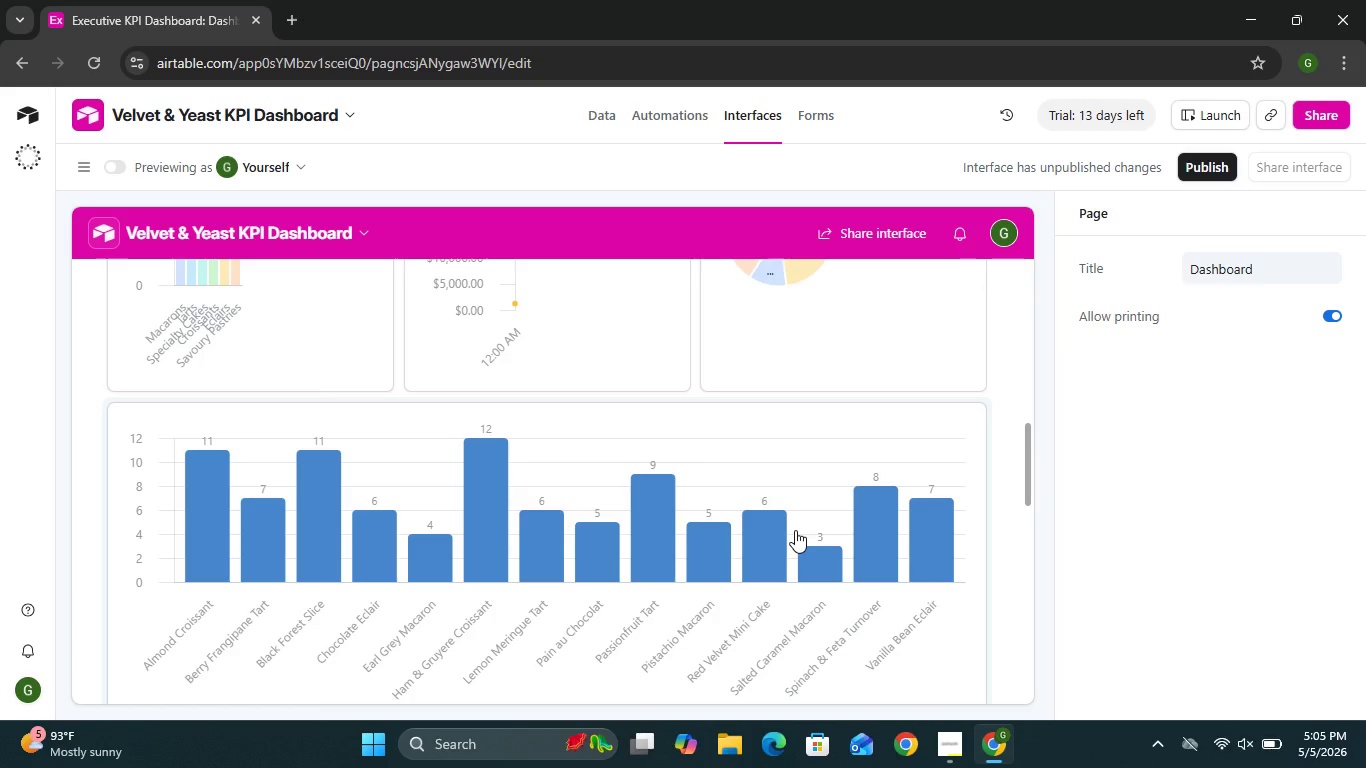 
wait(18.25)
 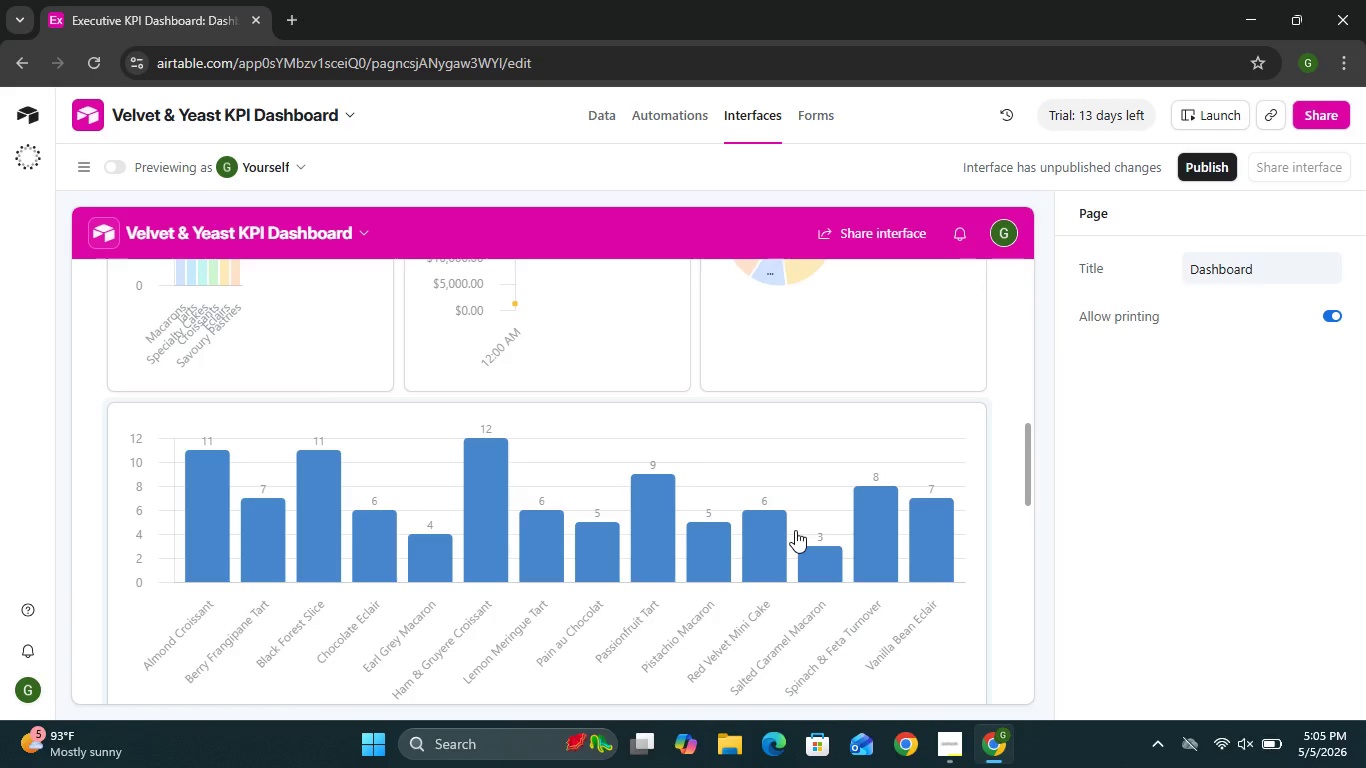 
left_click([551, 408])
 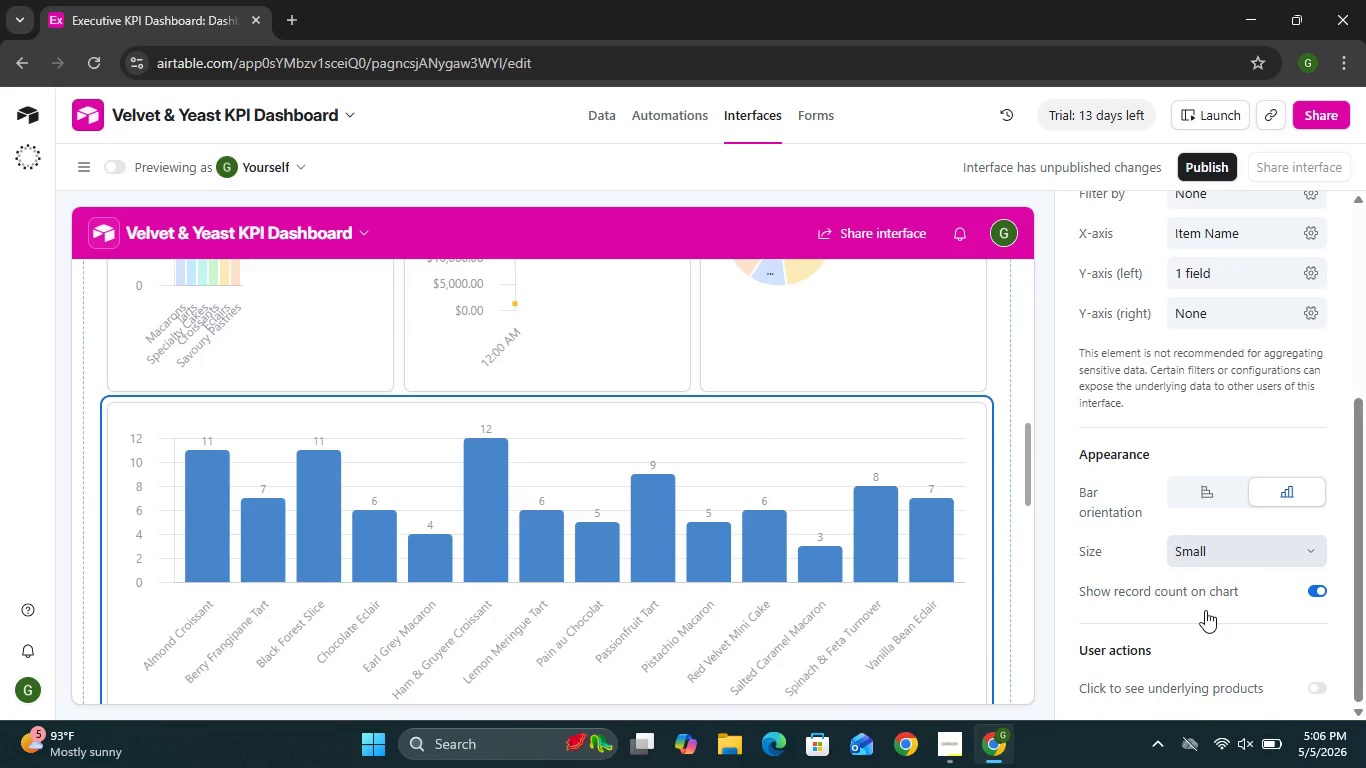 
wait(13.05)
 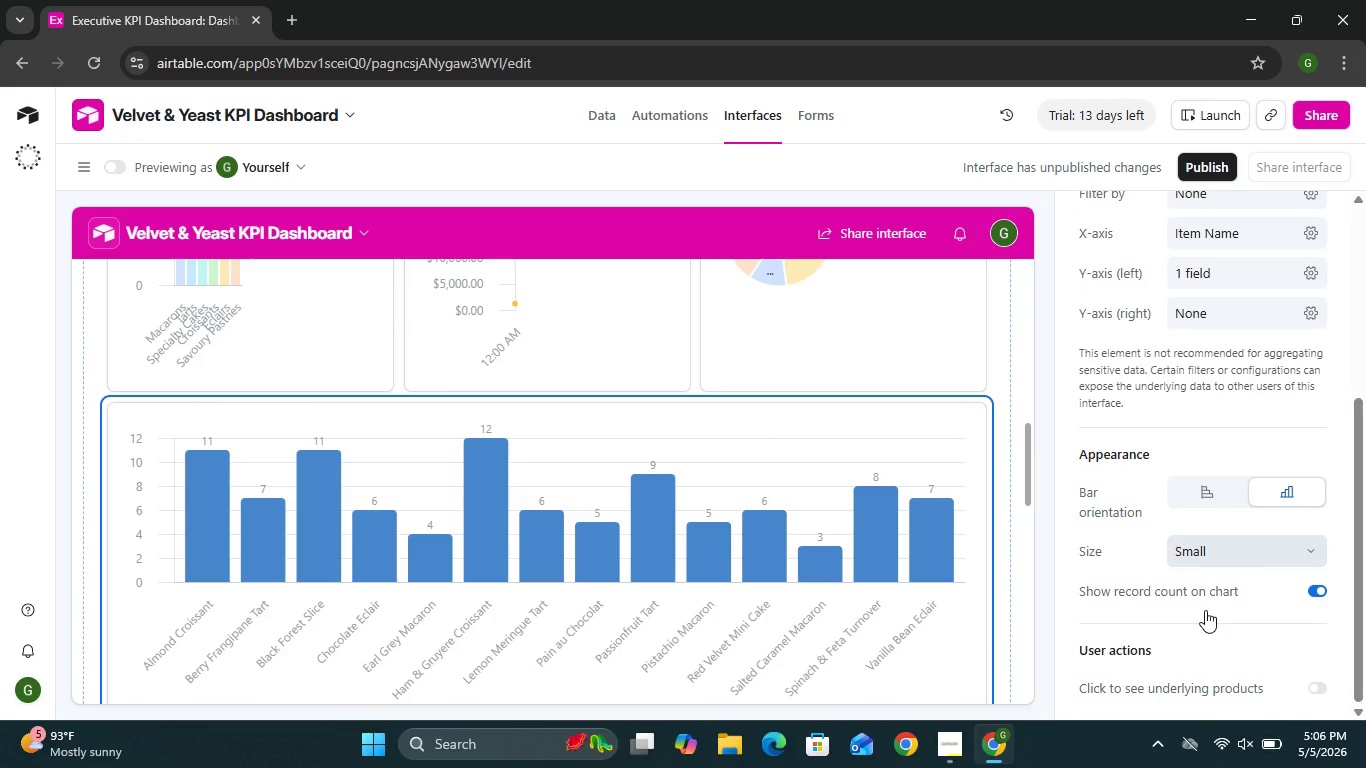 
left_click([1234, 475])
 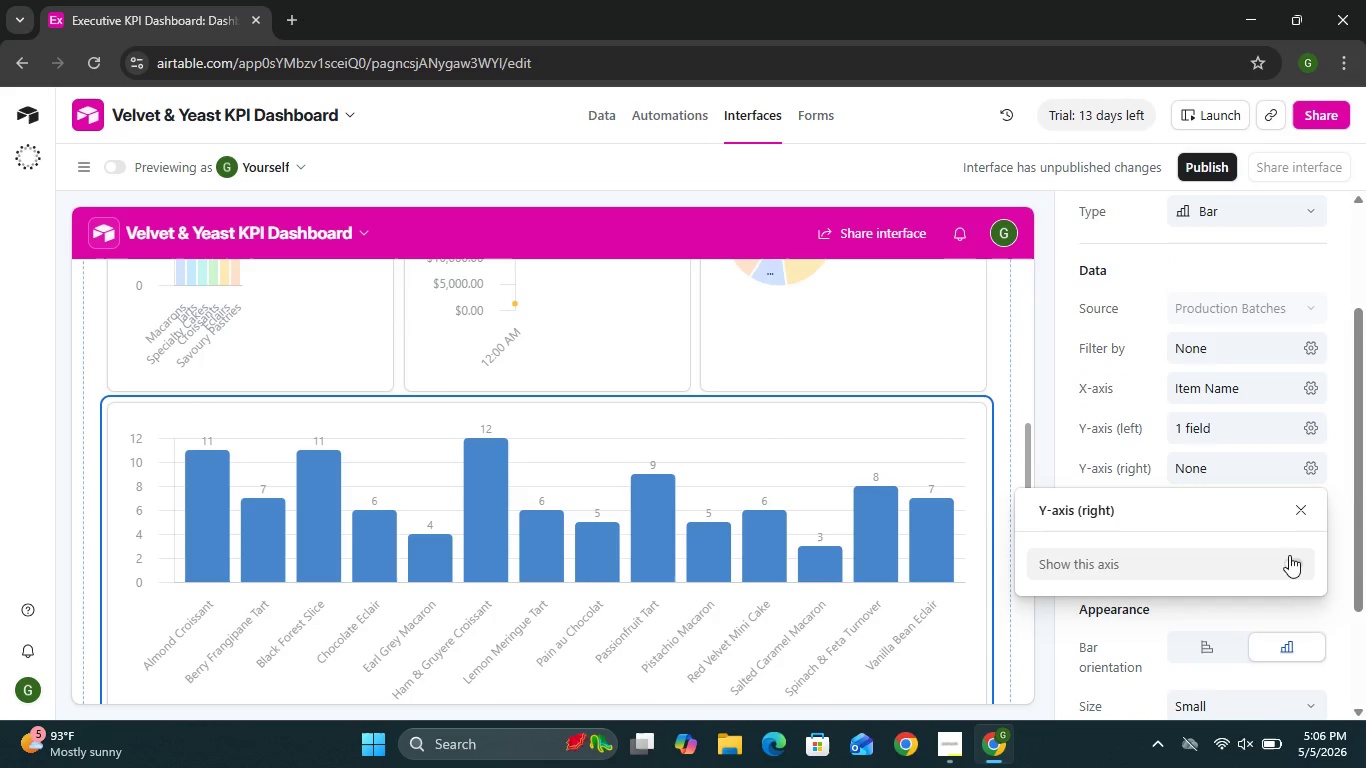 
left_click([1290, 561])
 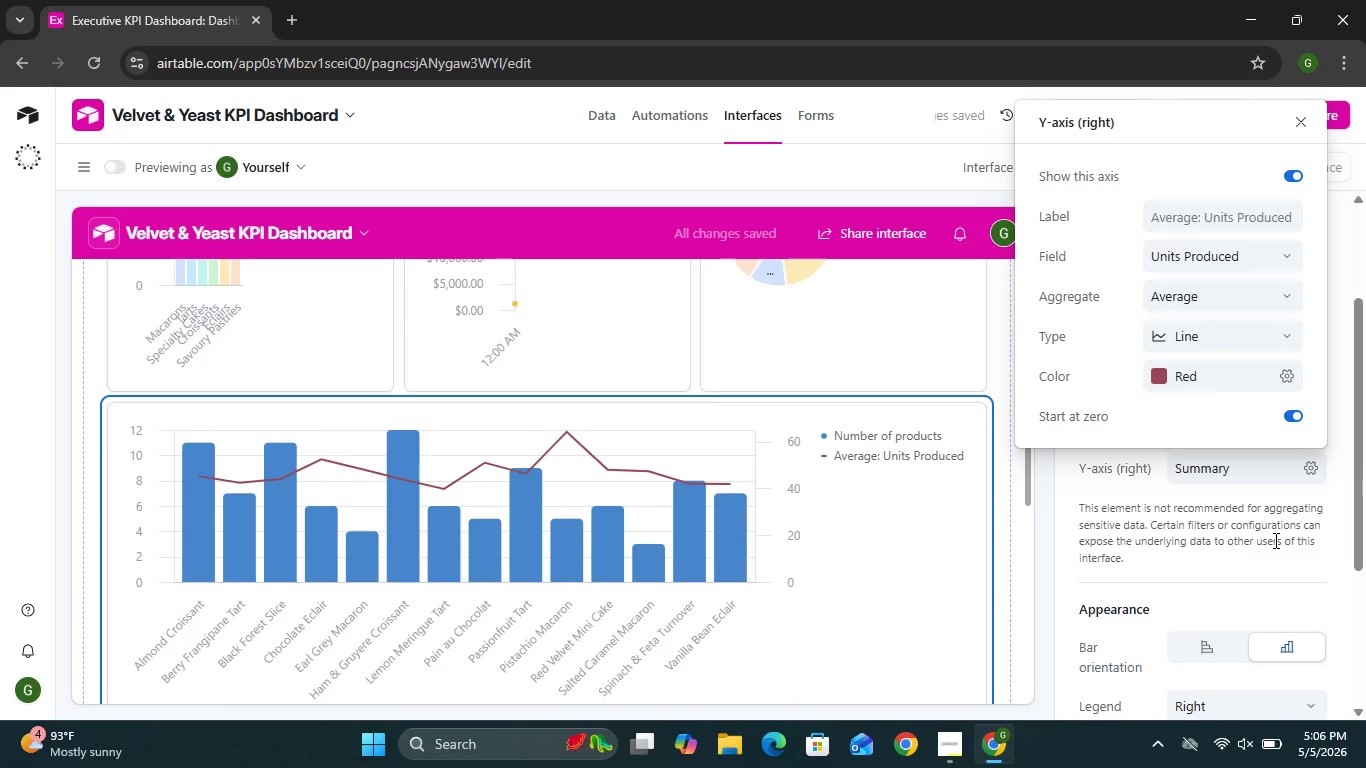 
wait(10.62)
 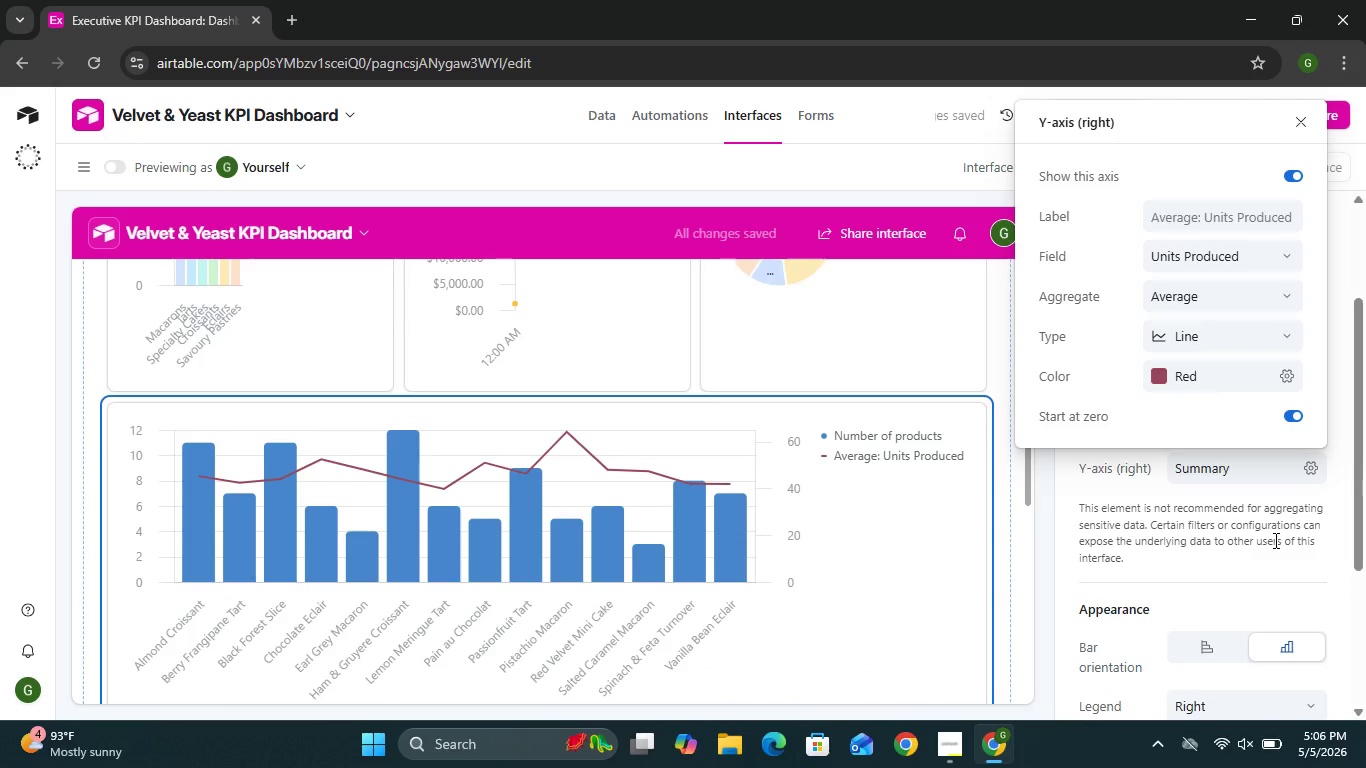 
left_click([1304, 122])
 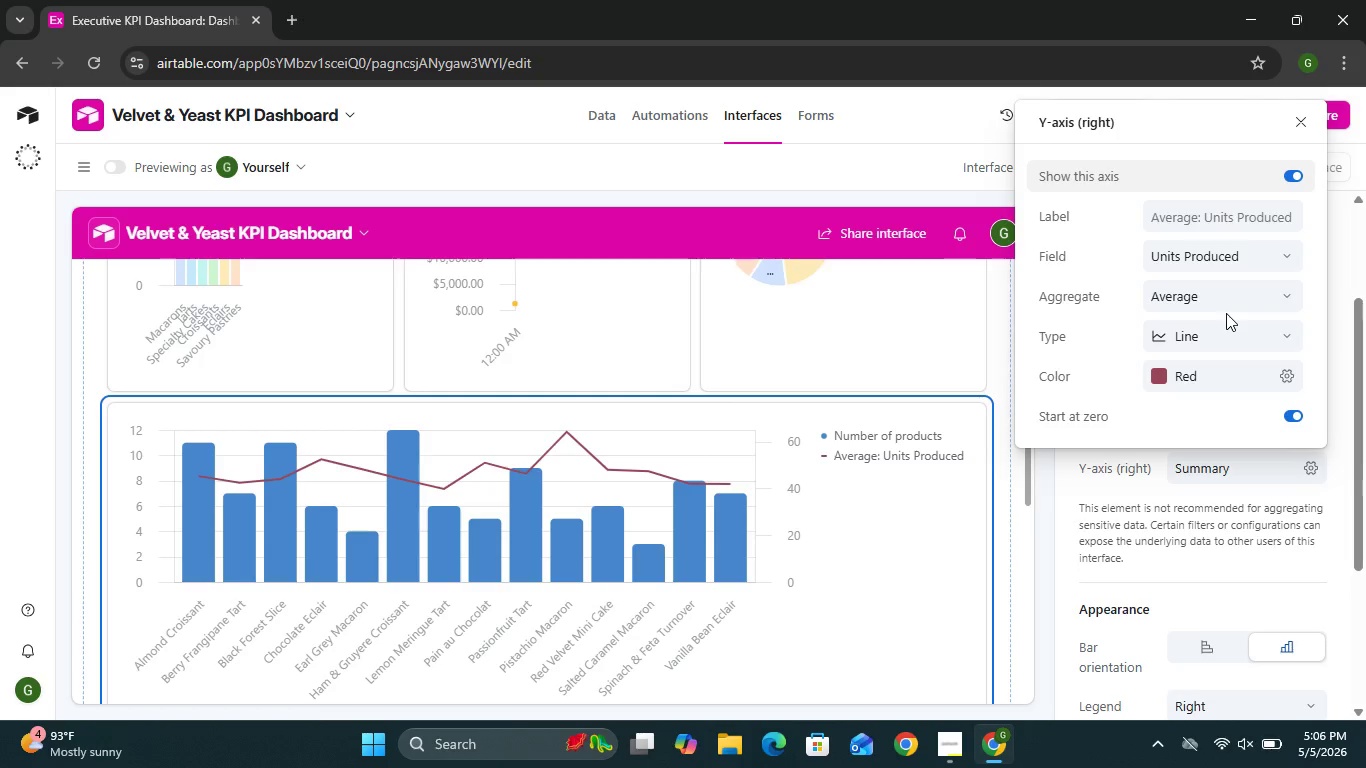 
mouse_move([1208, 524])
 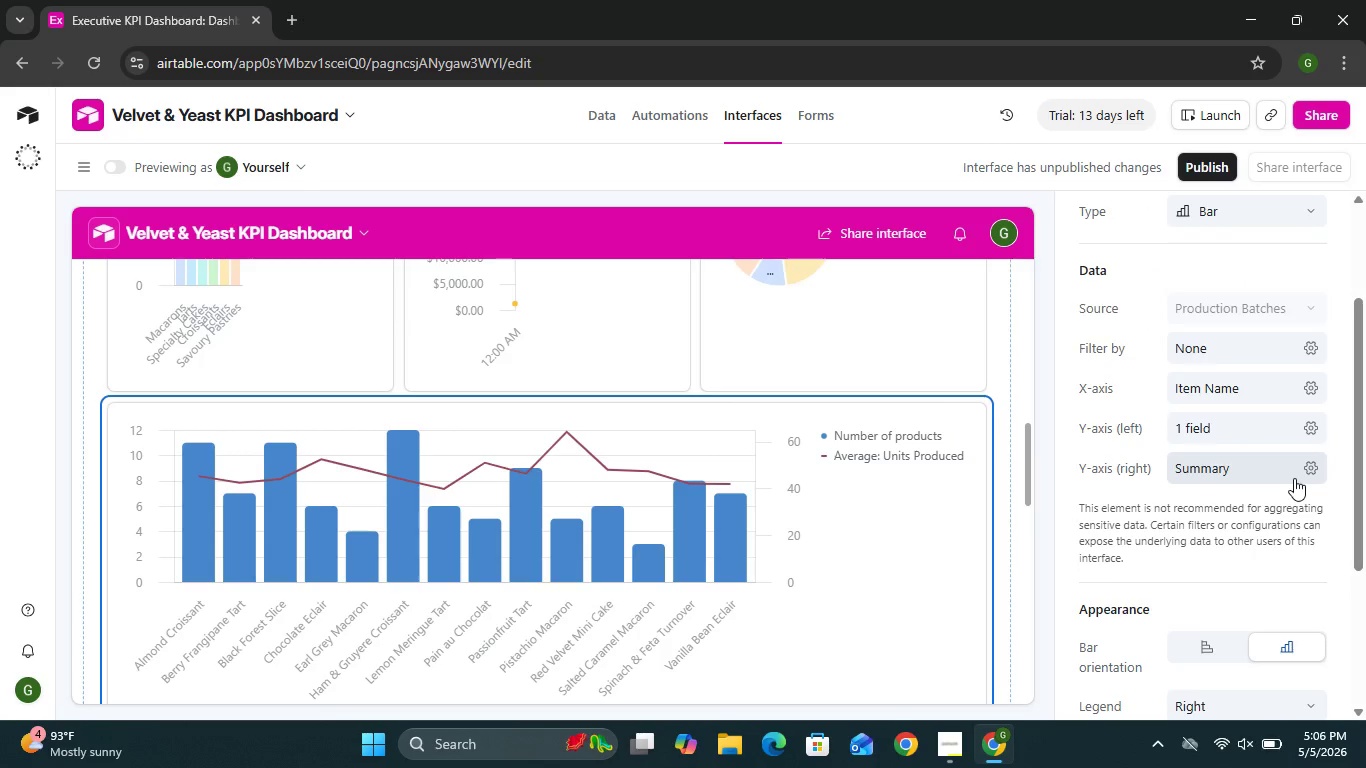 
left_click([1299, 472])
 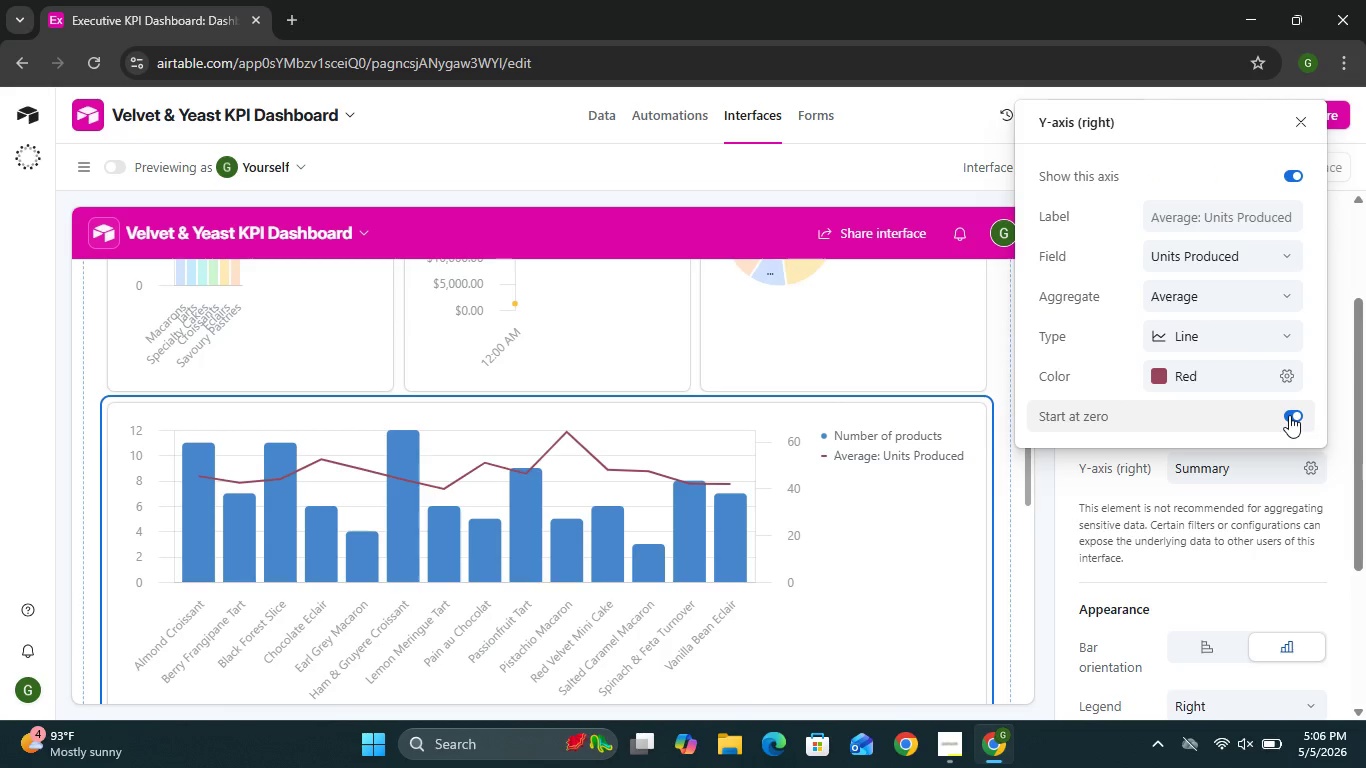 
left_click([1289, 415])
 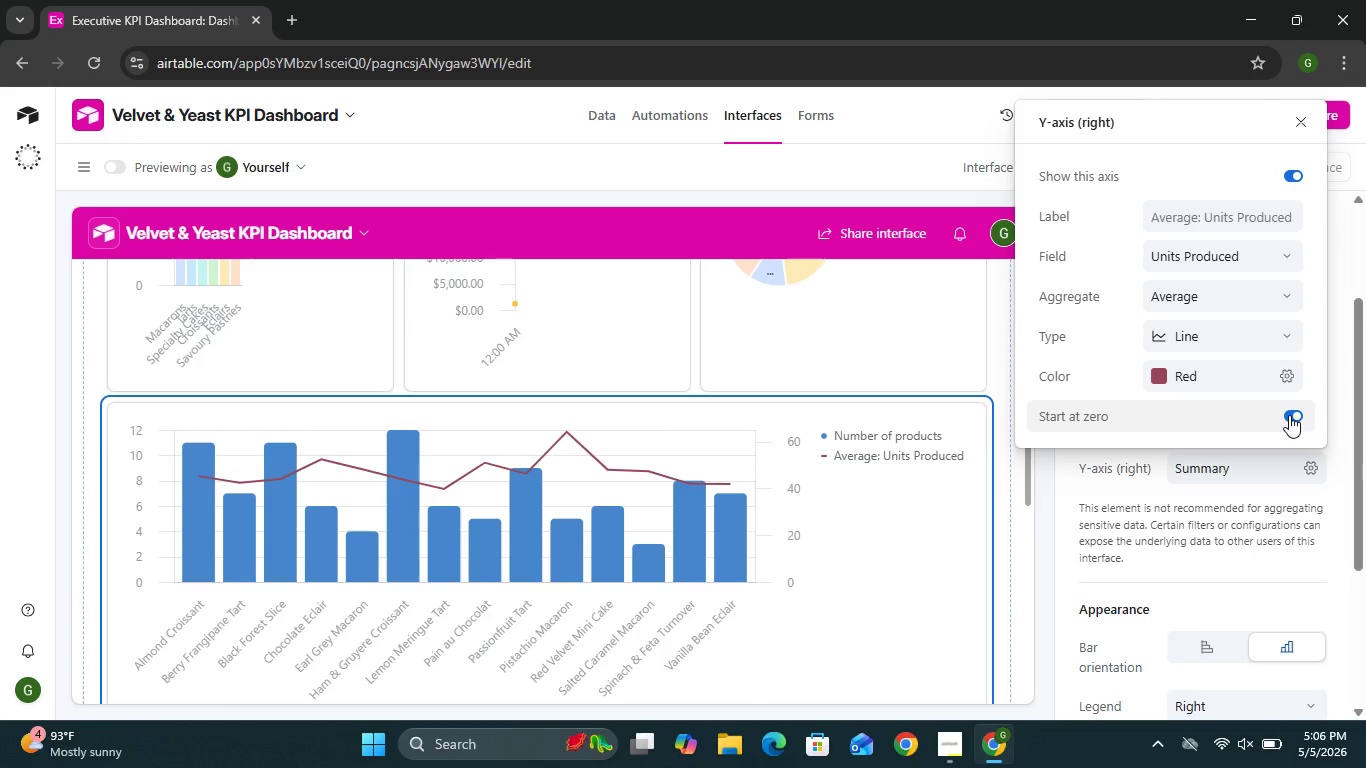 
left_click([1289, 415])
 